 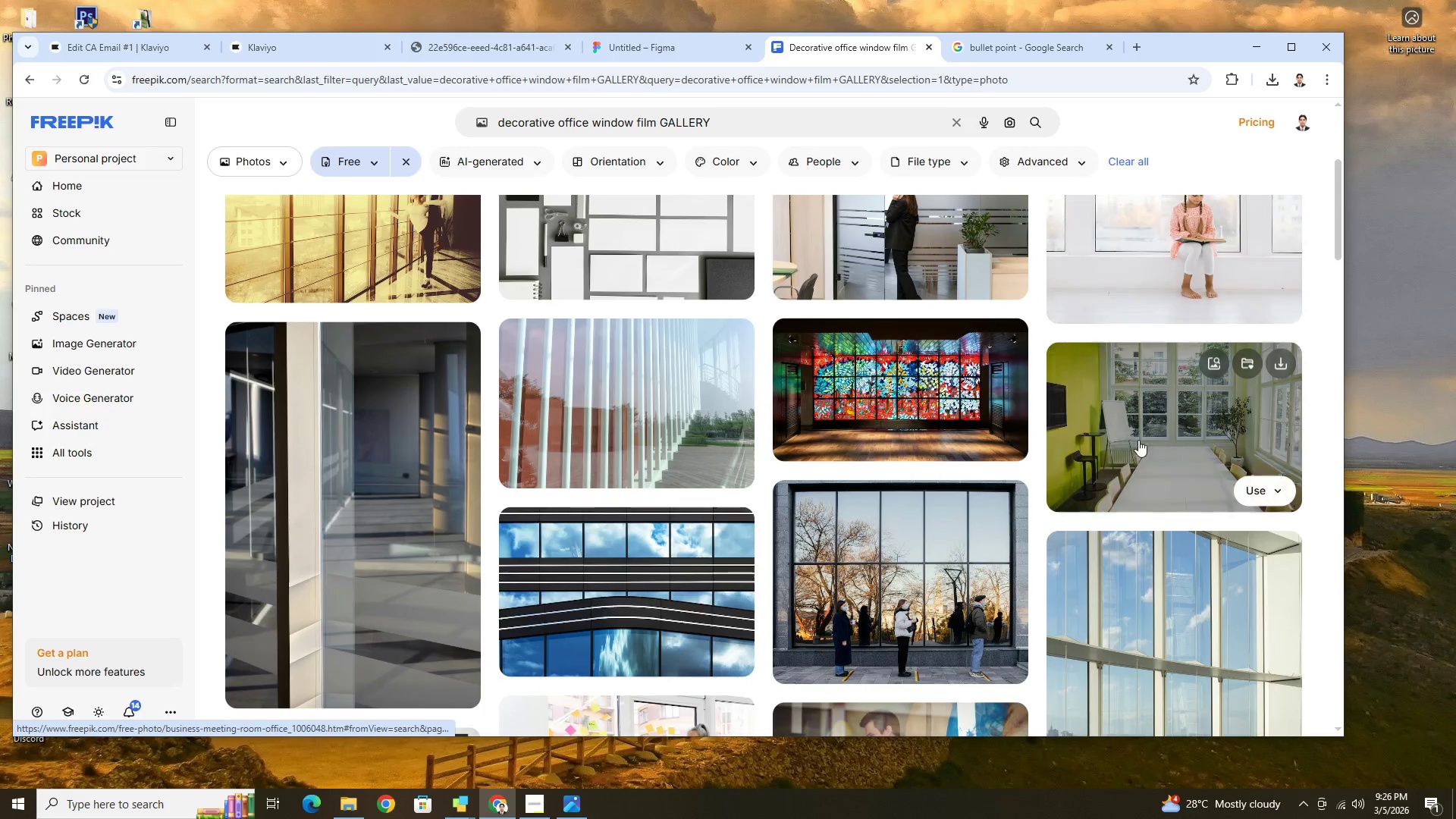 
scroll: coordinate [486, 328], scroll_direction: down, amount: 11.0
 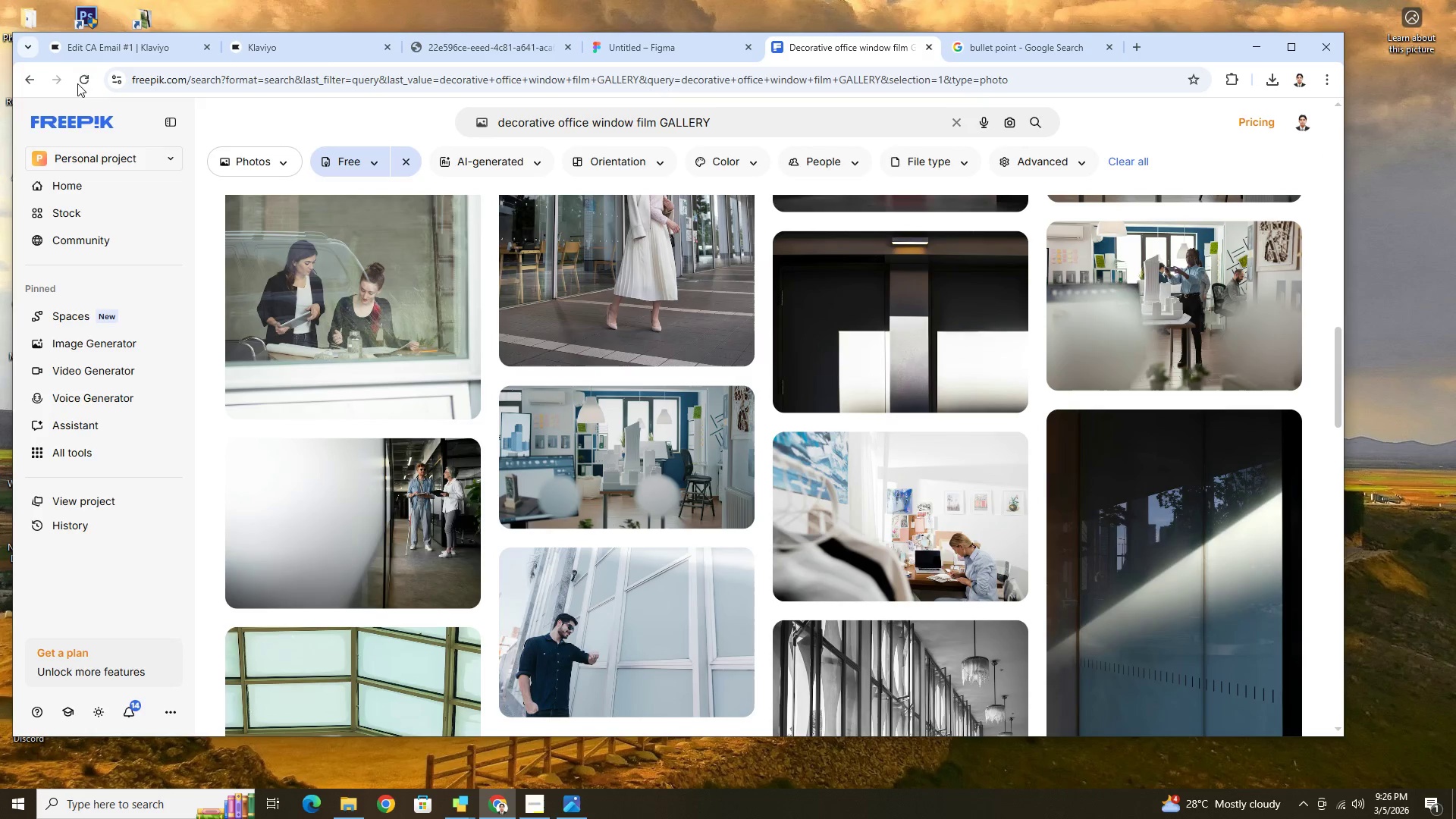 
left_click([30, 82])
 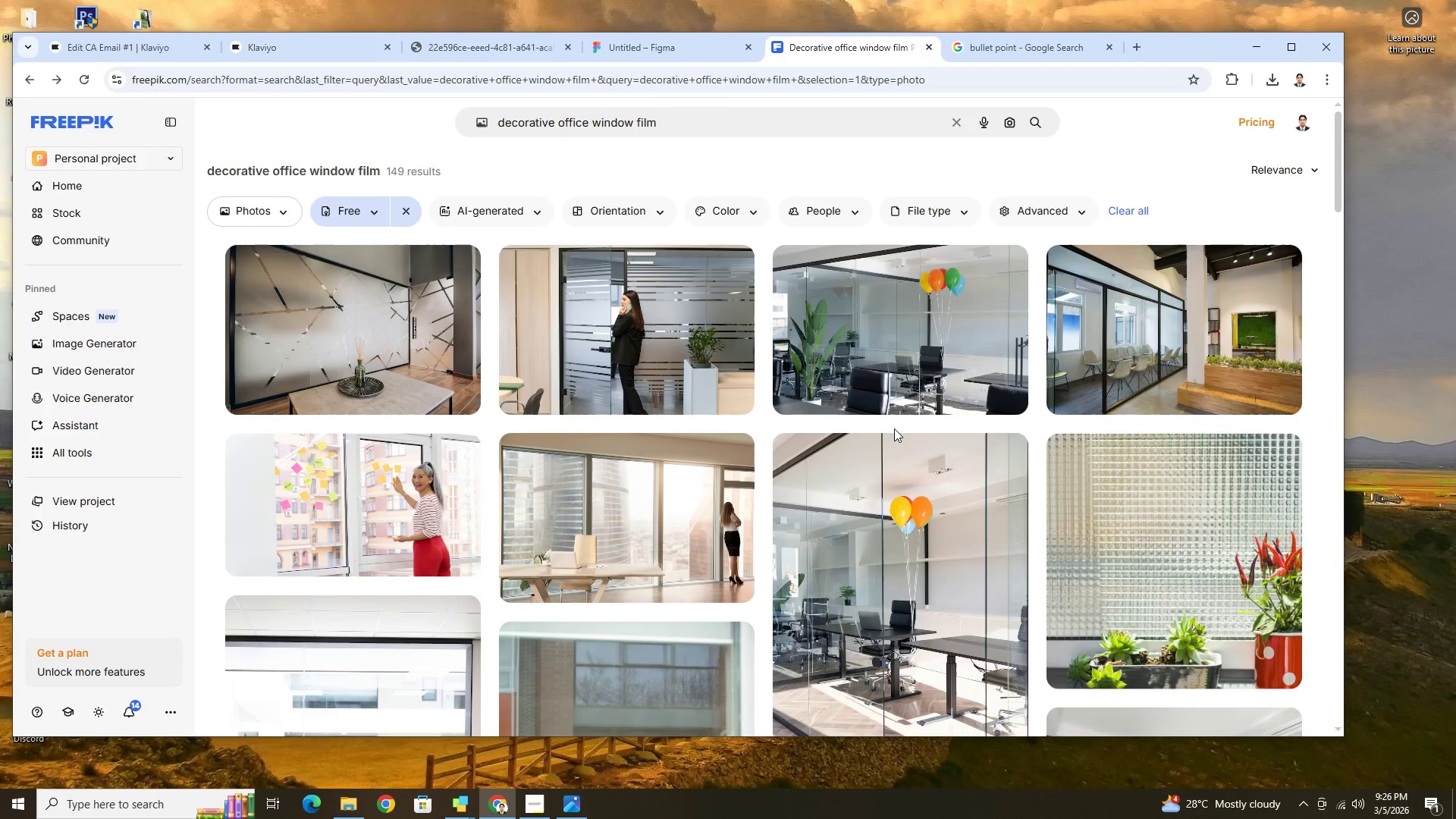 
scroll: coordinate [1193, 518], scroll_direction: down, amount: 15.0
 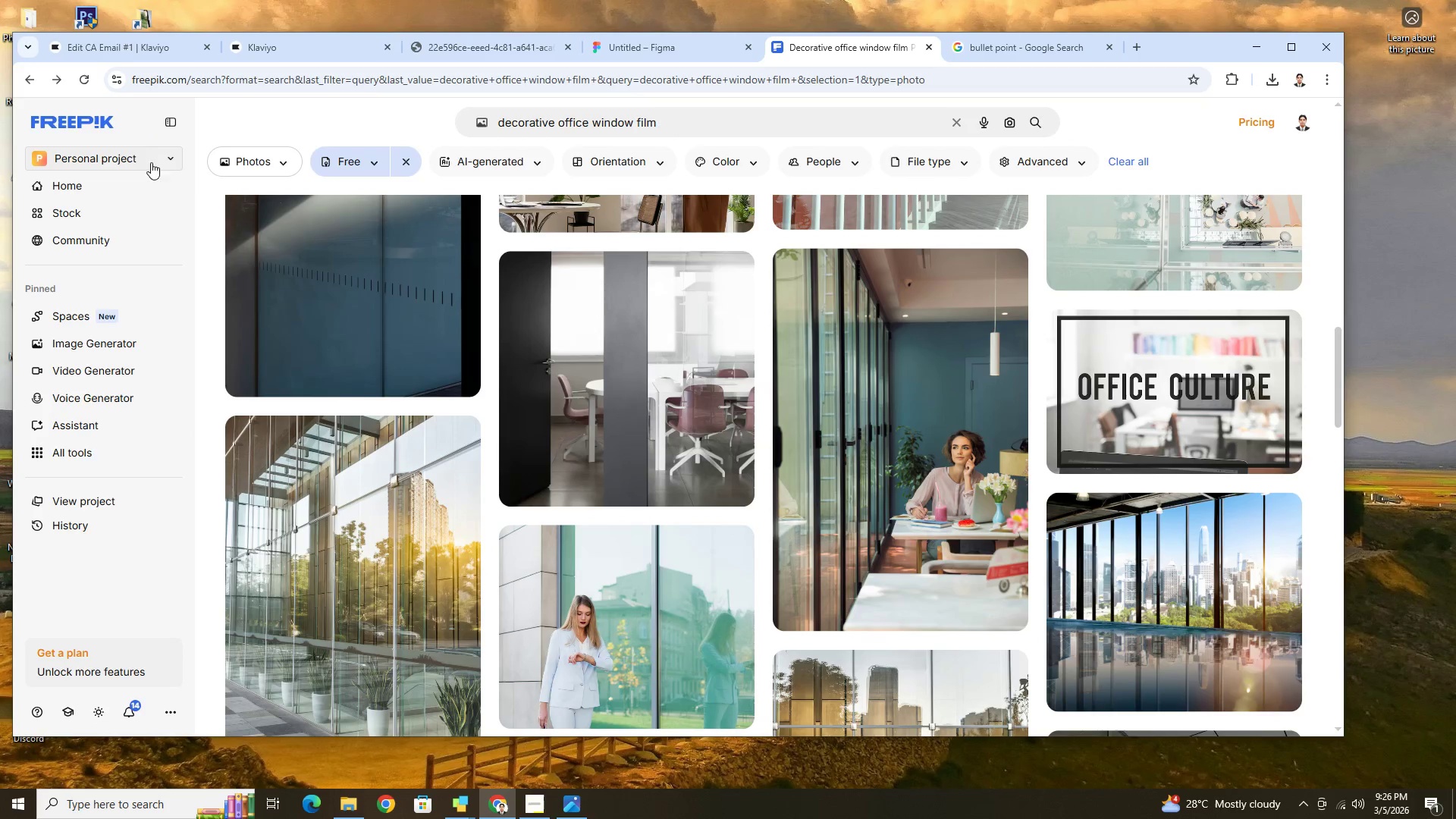 
left_click([155, 201])
 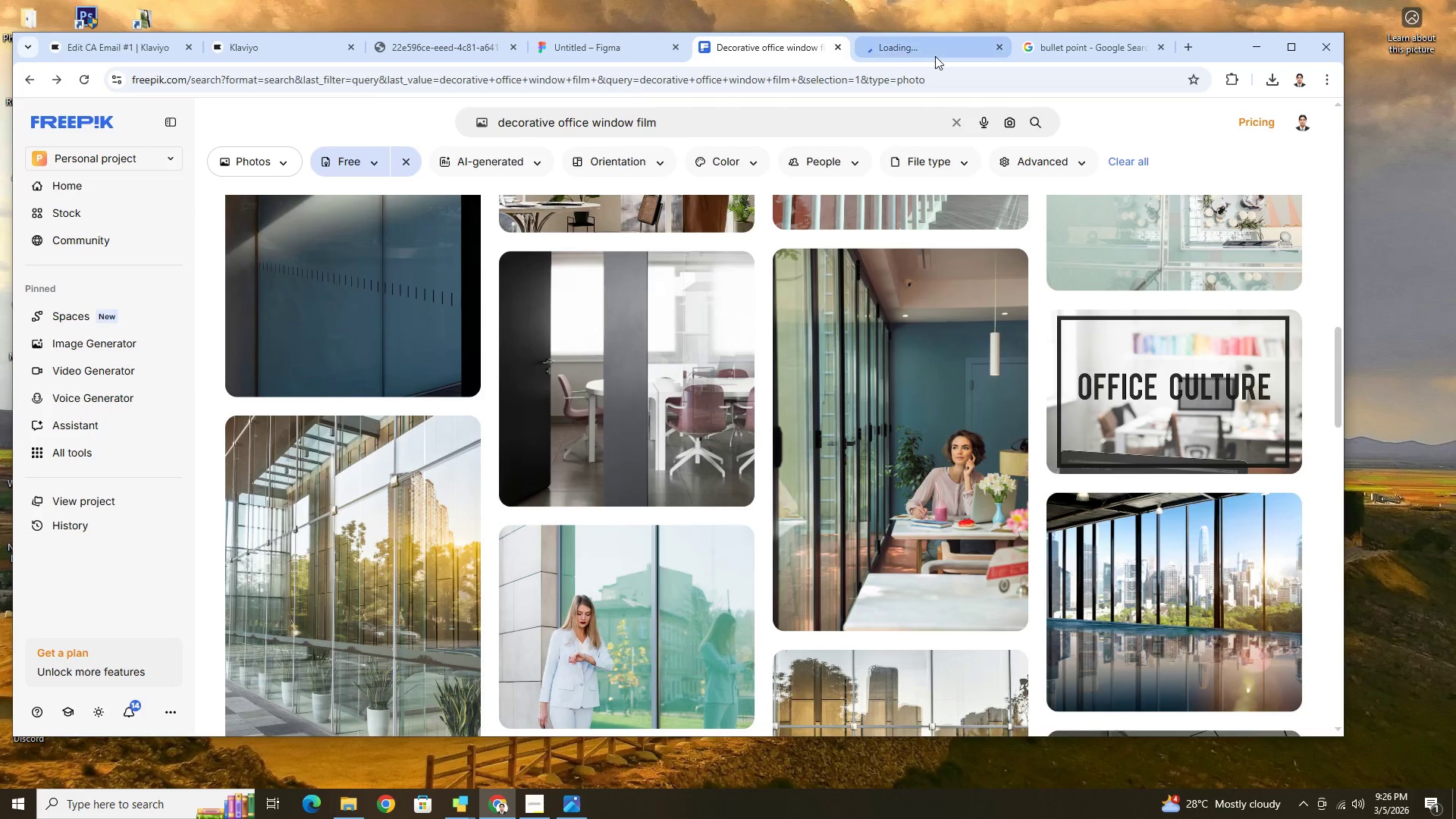 
left_click([930, 52])
 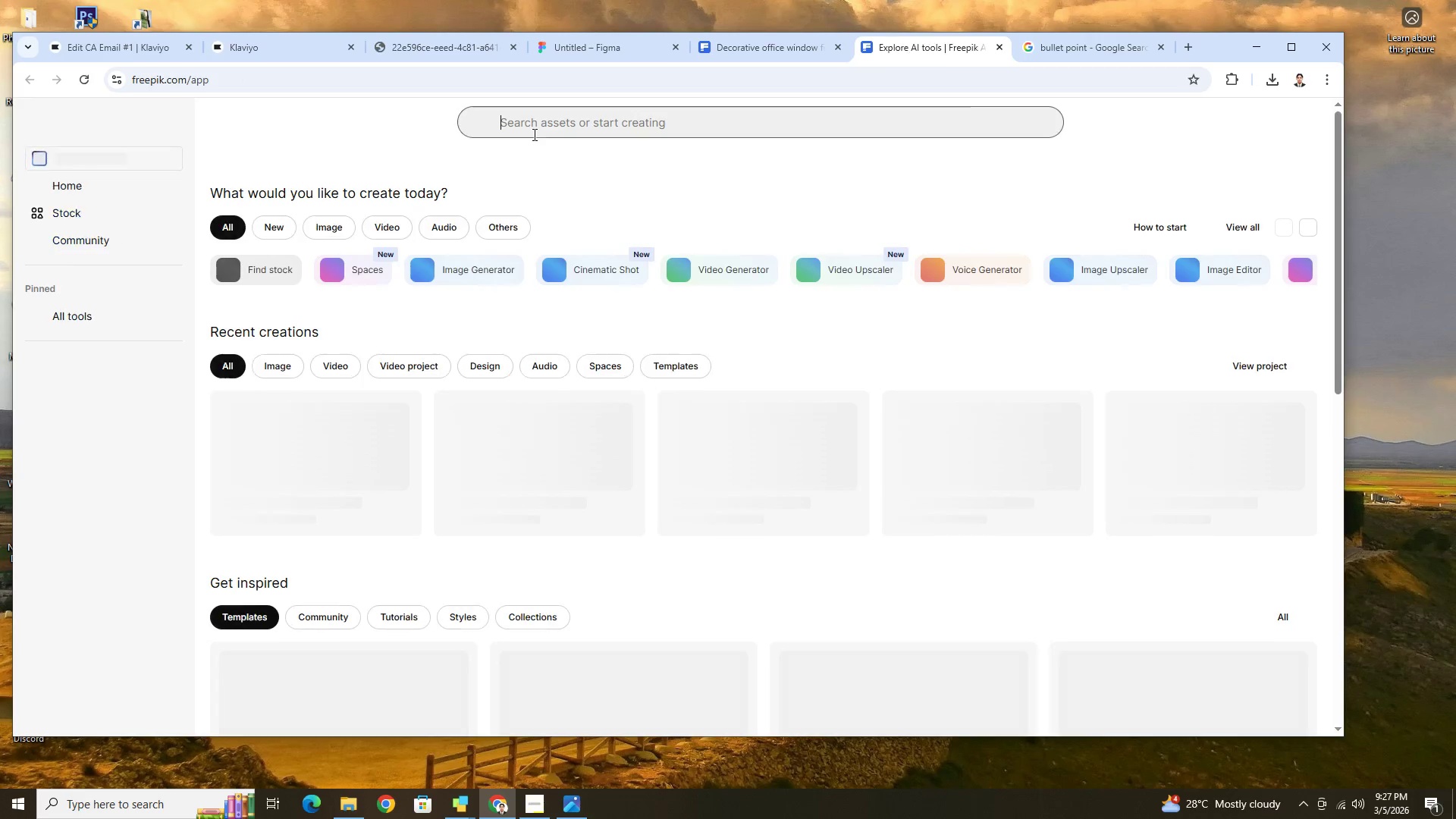 
type(window film gallery)
 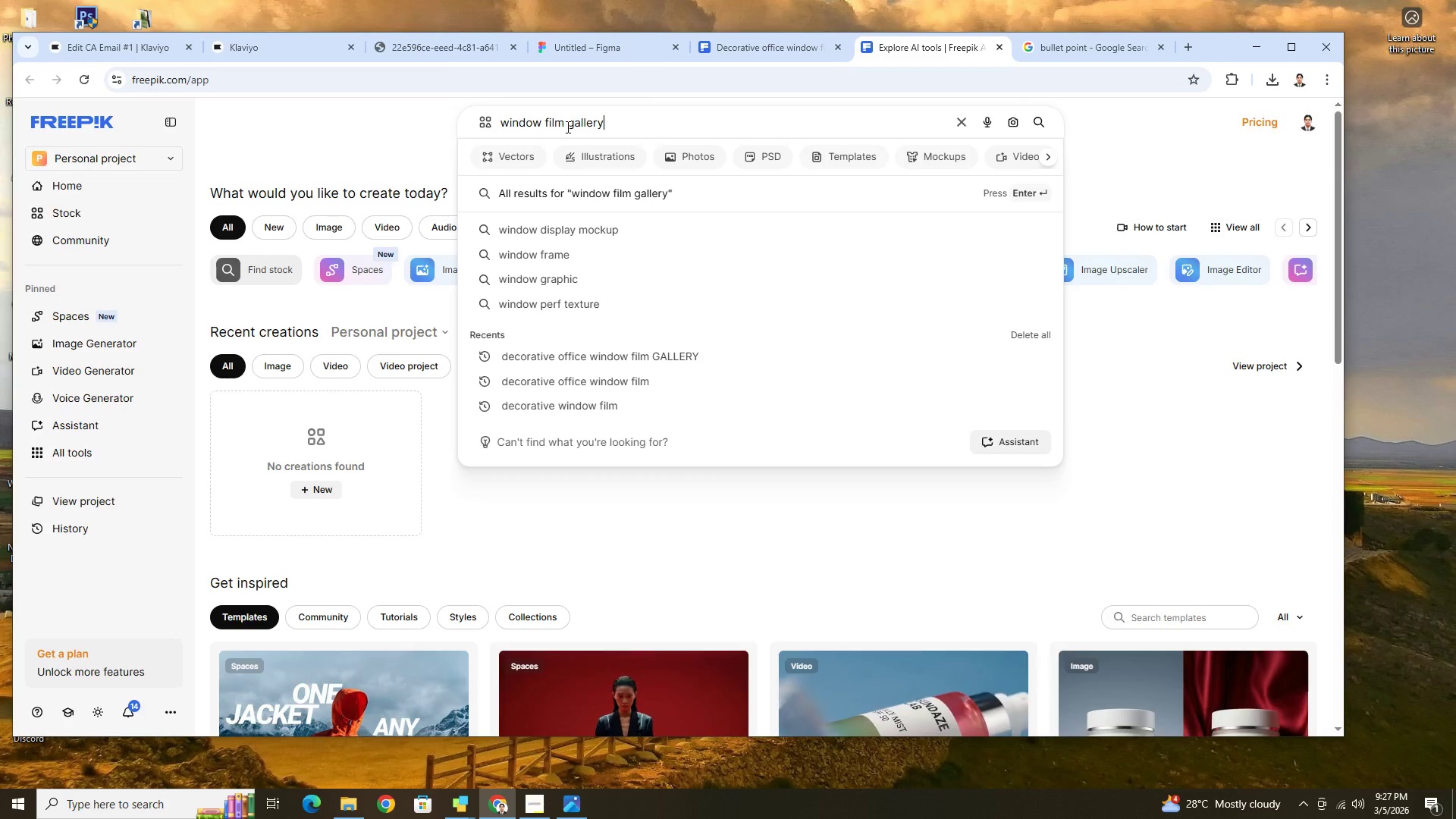 
key(Enter)
 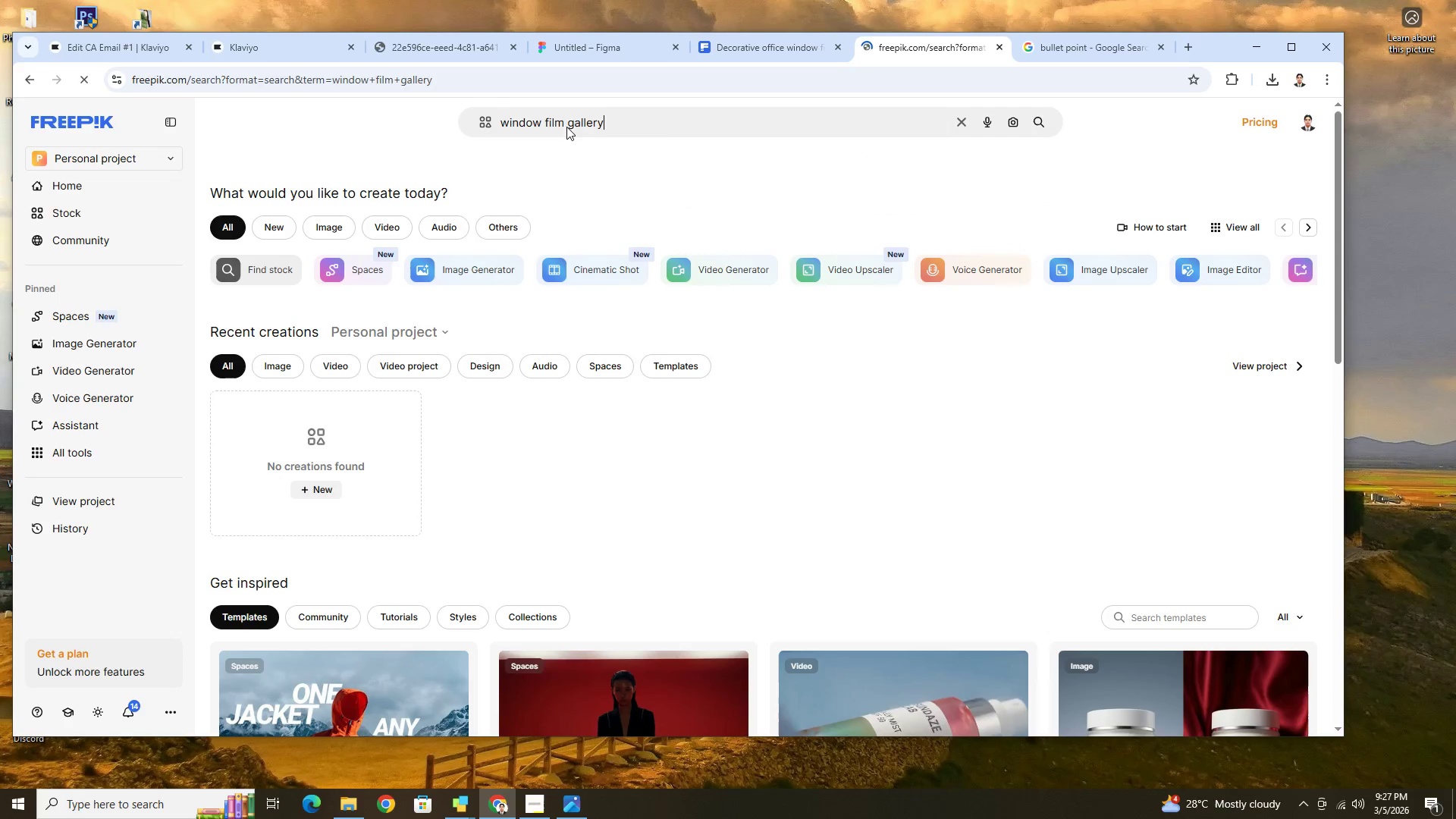 
mouse_move([886, 365])
 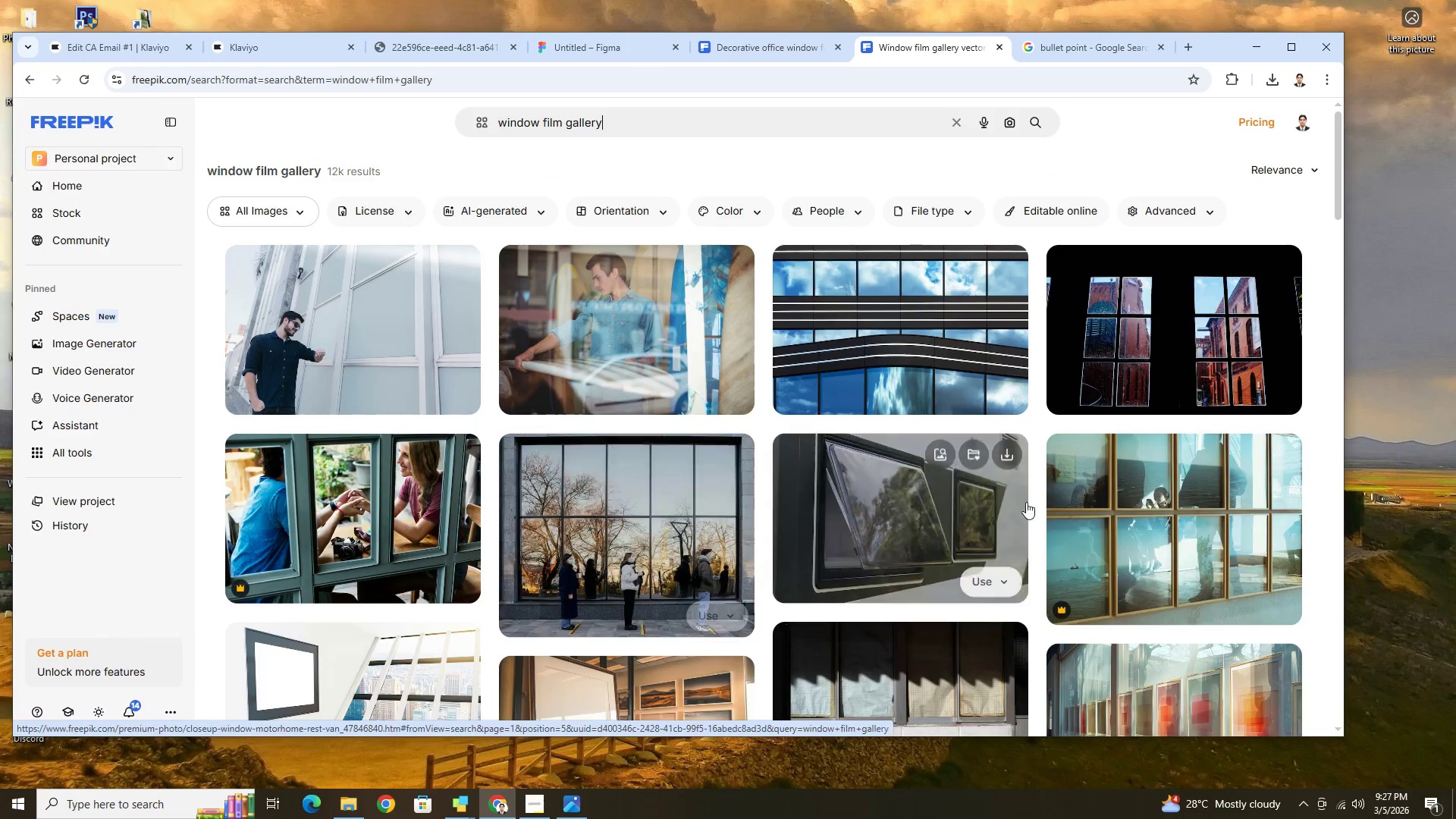 
scroll: coordinate [1194, 544], scroll_direction: down, amount: 16.0
 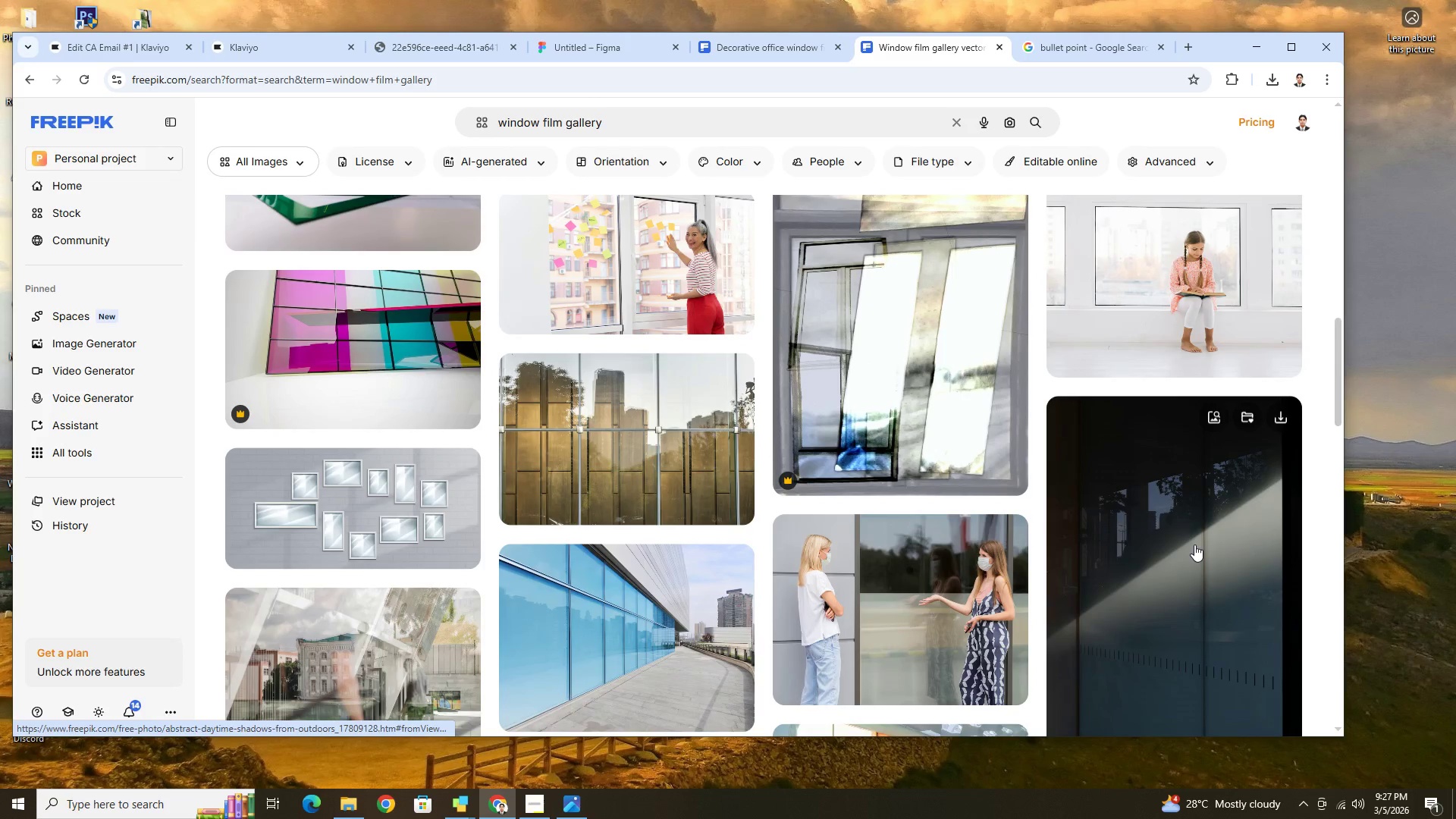 
scroll: coordinate [604, 257], scroll_direction: up, amount: 18.0
 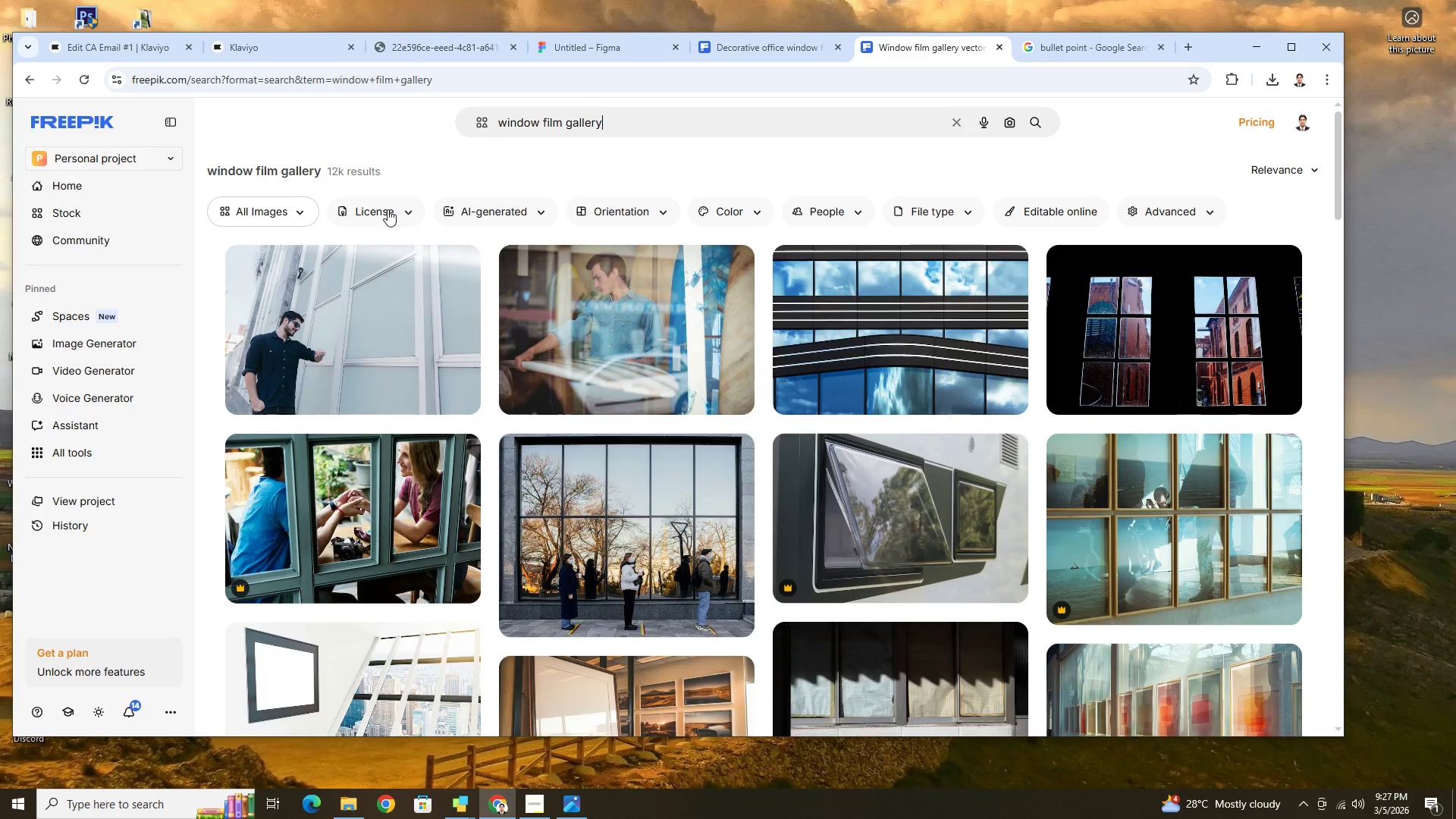 
left_click([395, 226])
 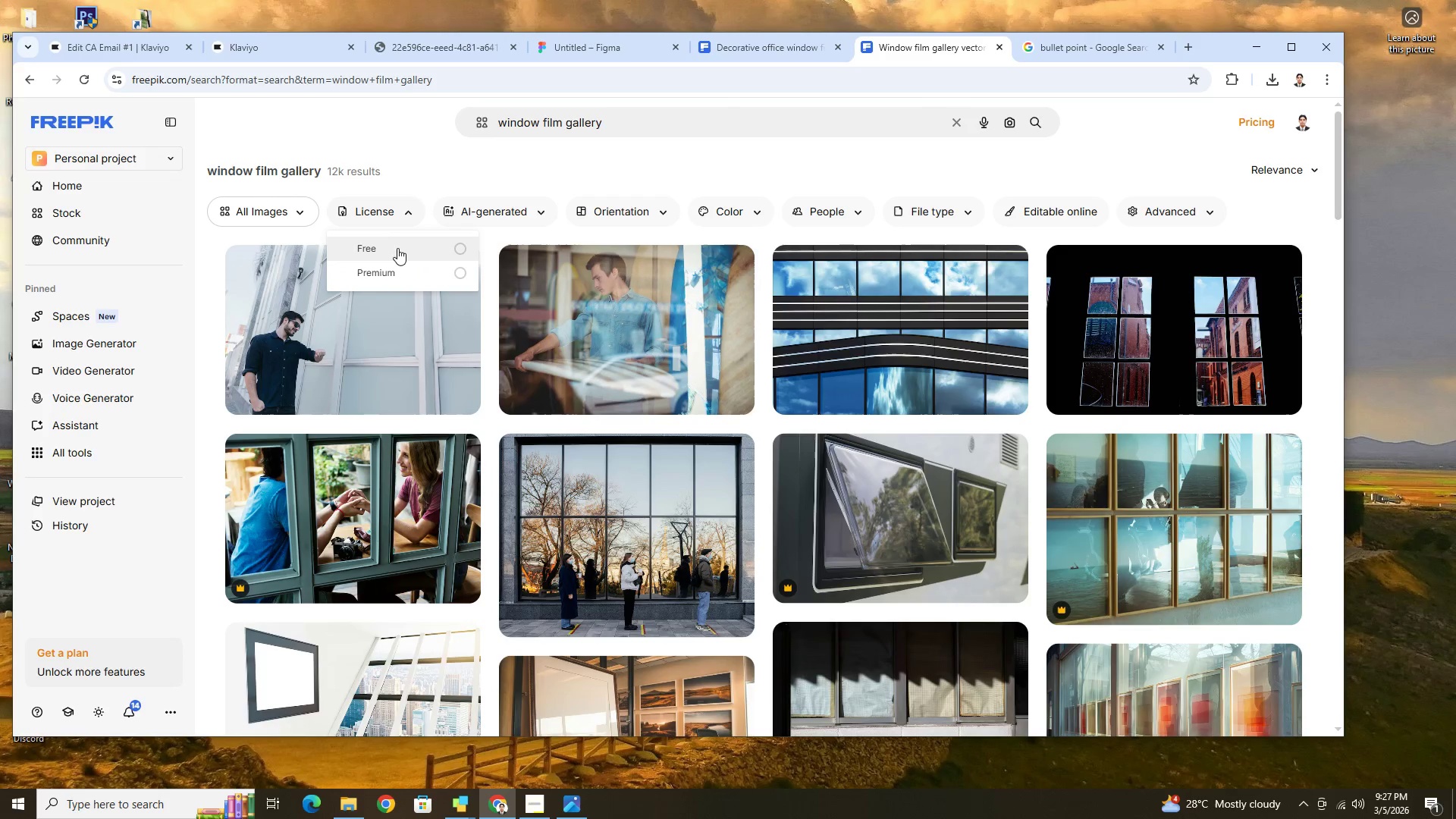 
left_click([397, 249])
 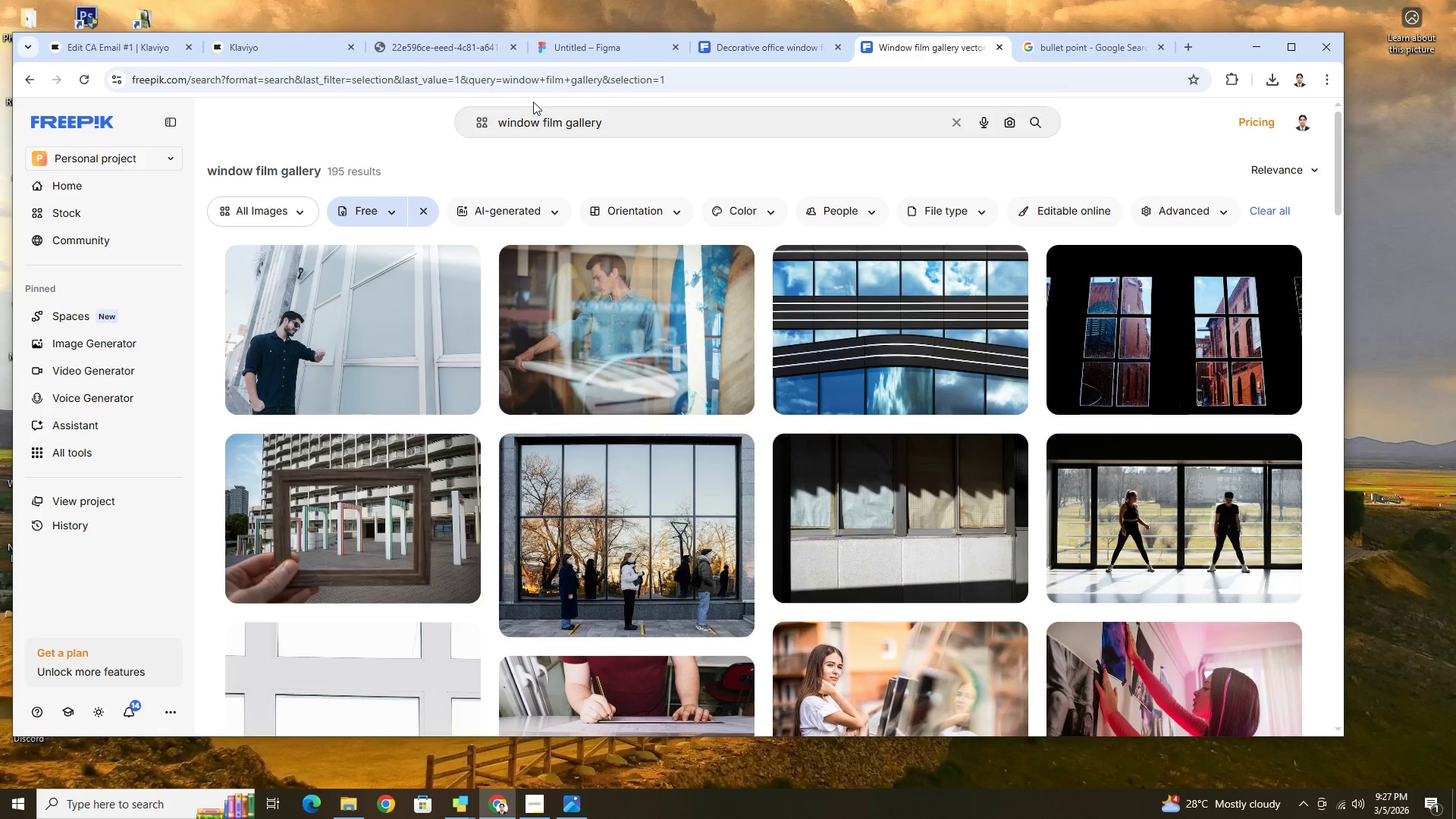 
wait(7.22)
 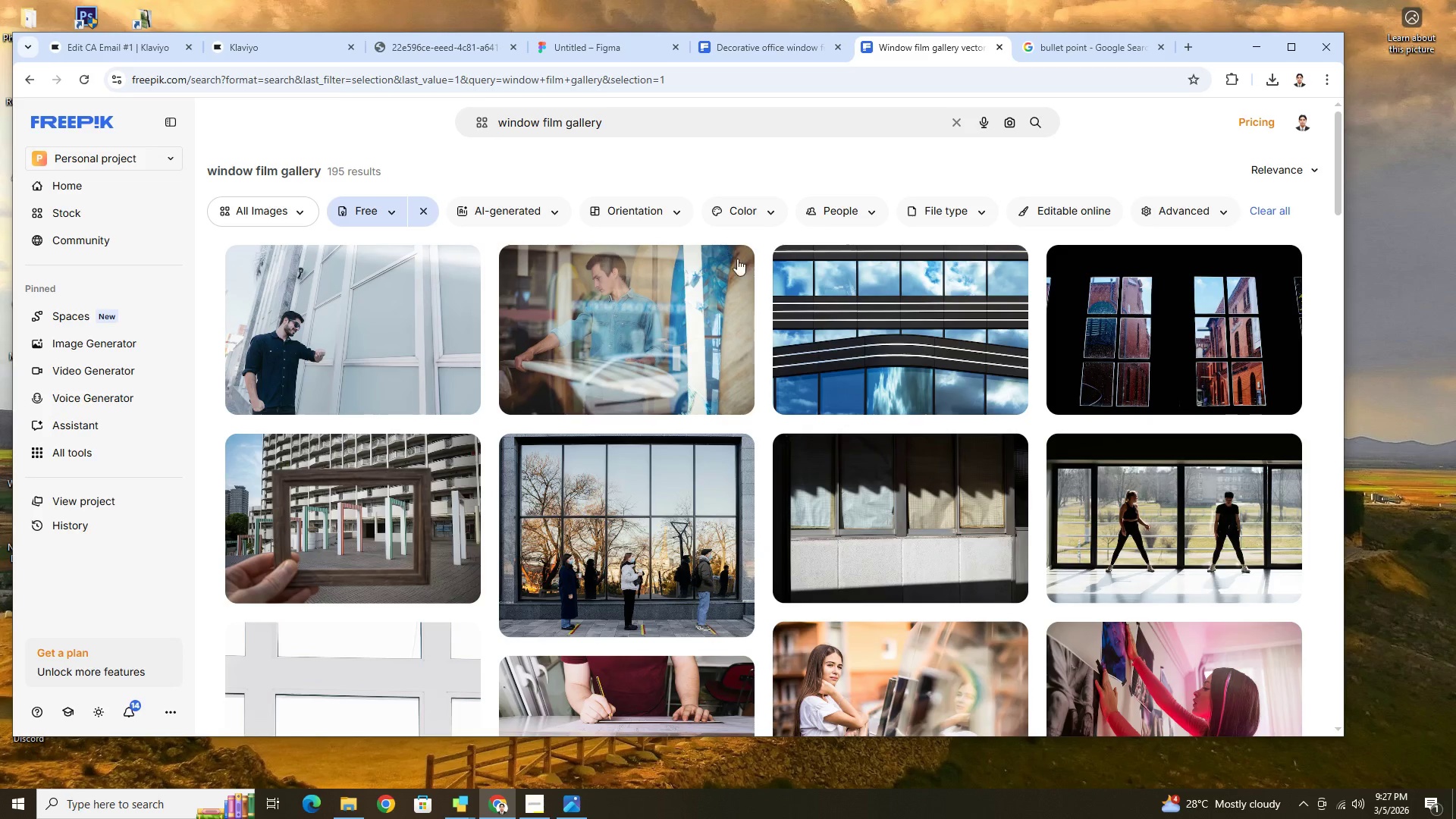 
left_click([544, 124])
 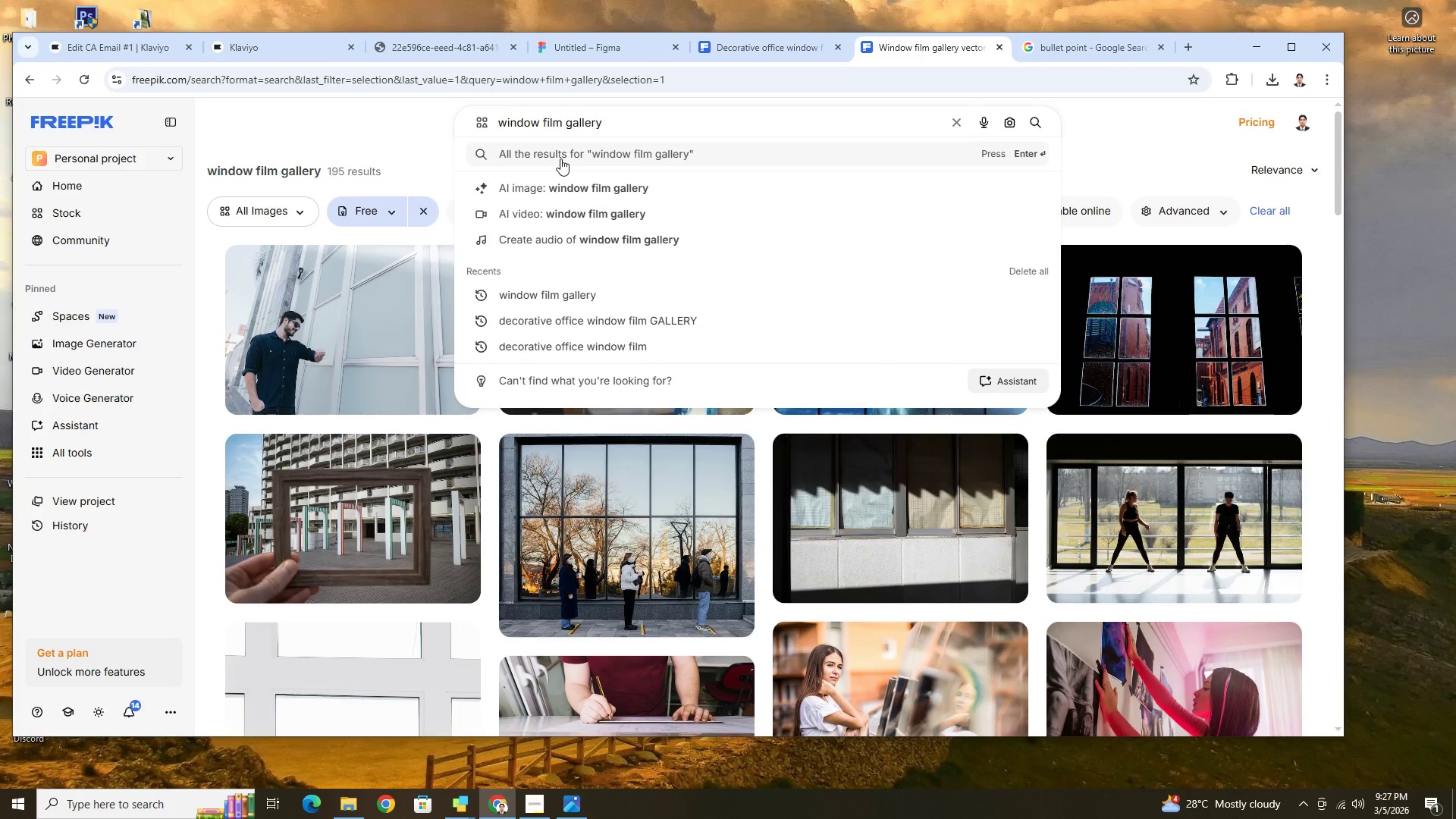 
type(sticker )
 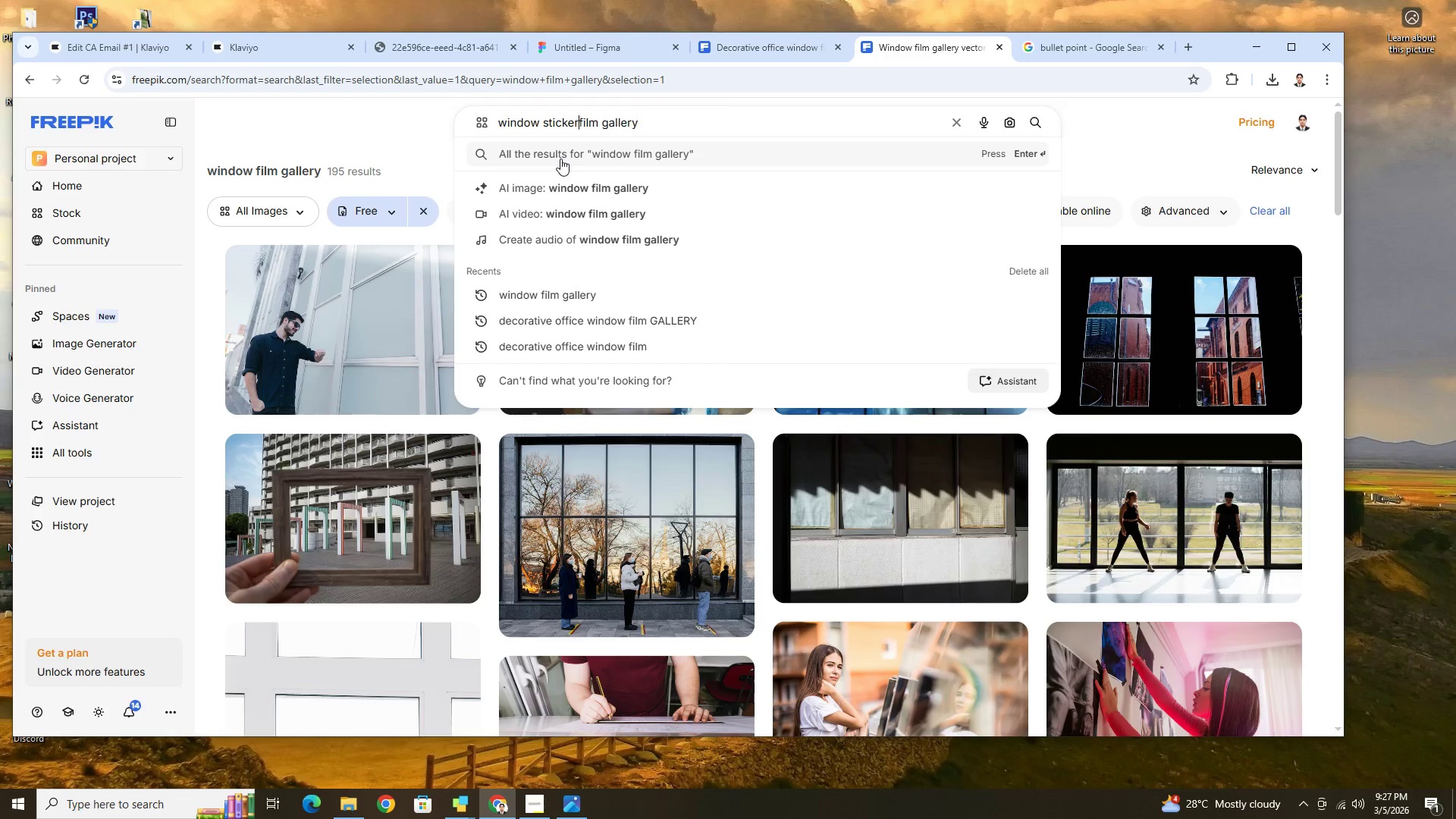 
key(Enter)
 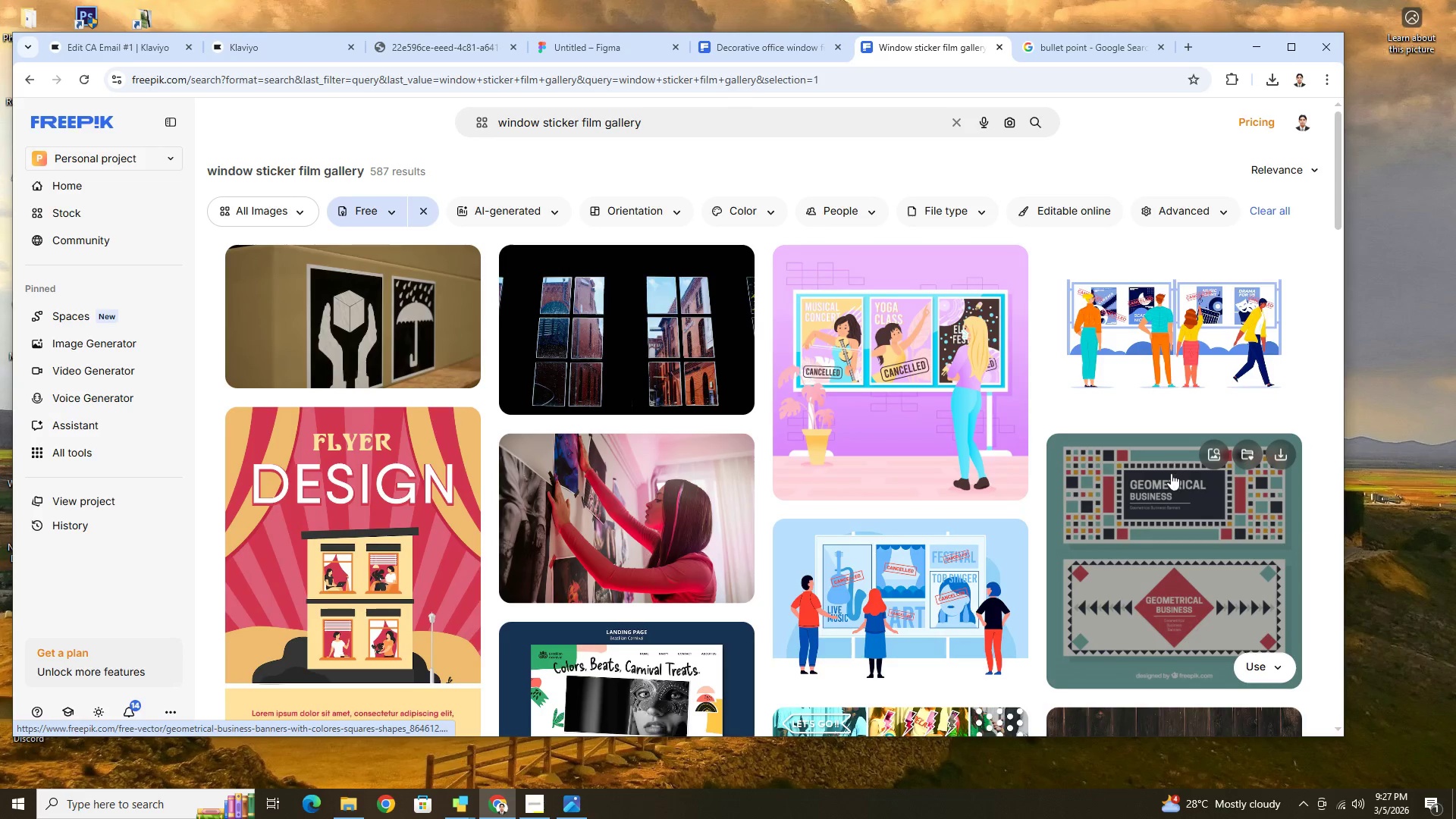 
scroll: coordinate [1241, 482], scroll_direction: down, amount: 20.0
 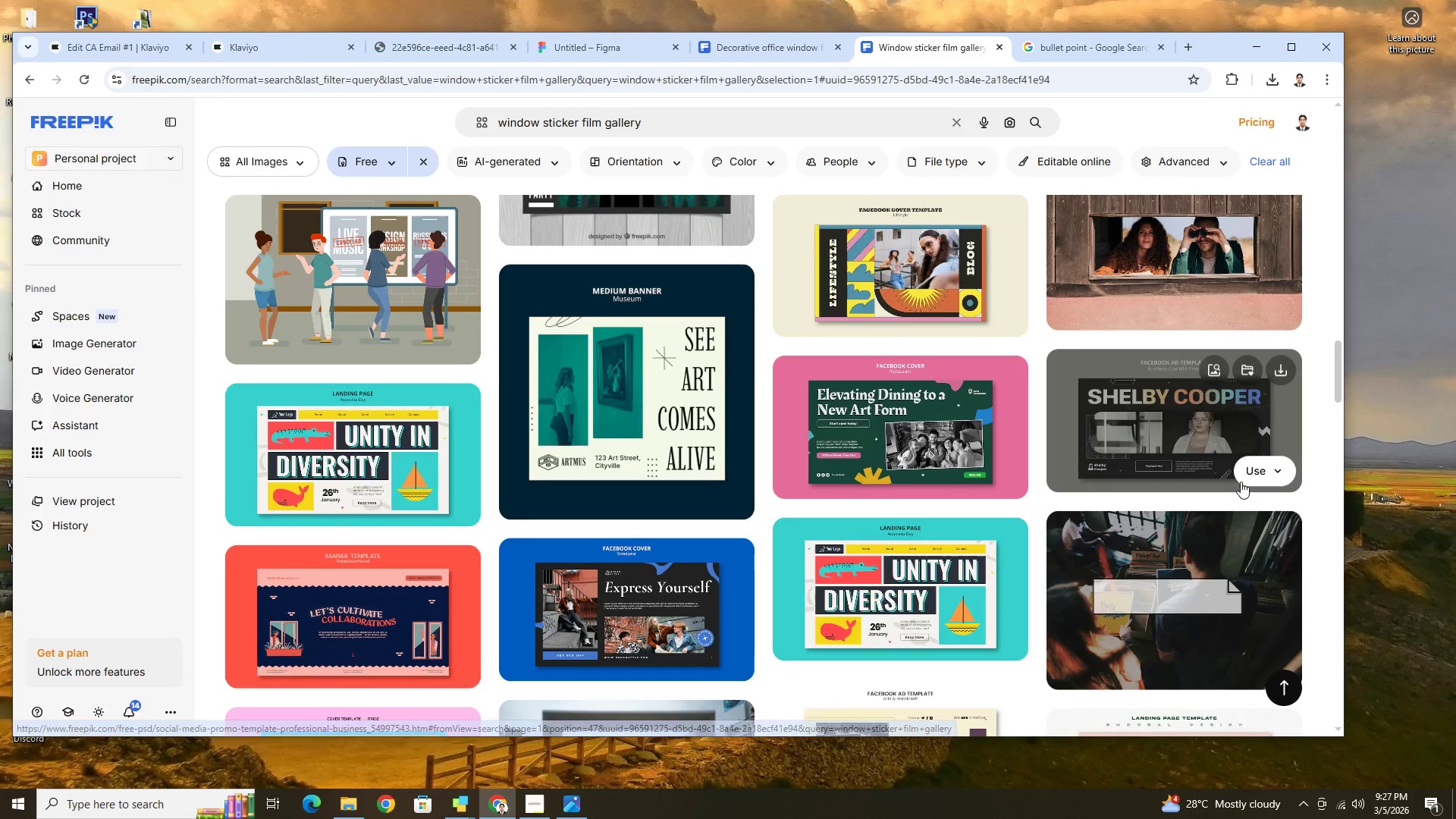 
scroll: coordinate [1240, 481], scroll_direction: up, amount: 3.0
 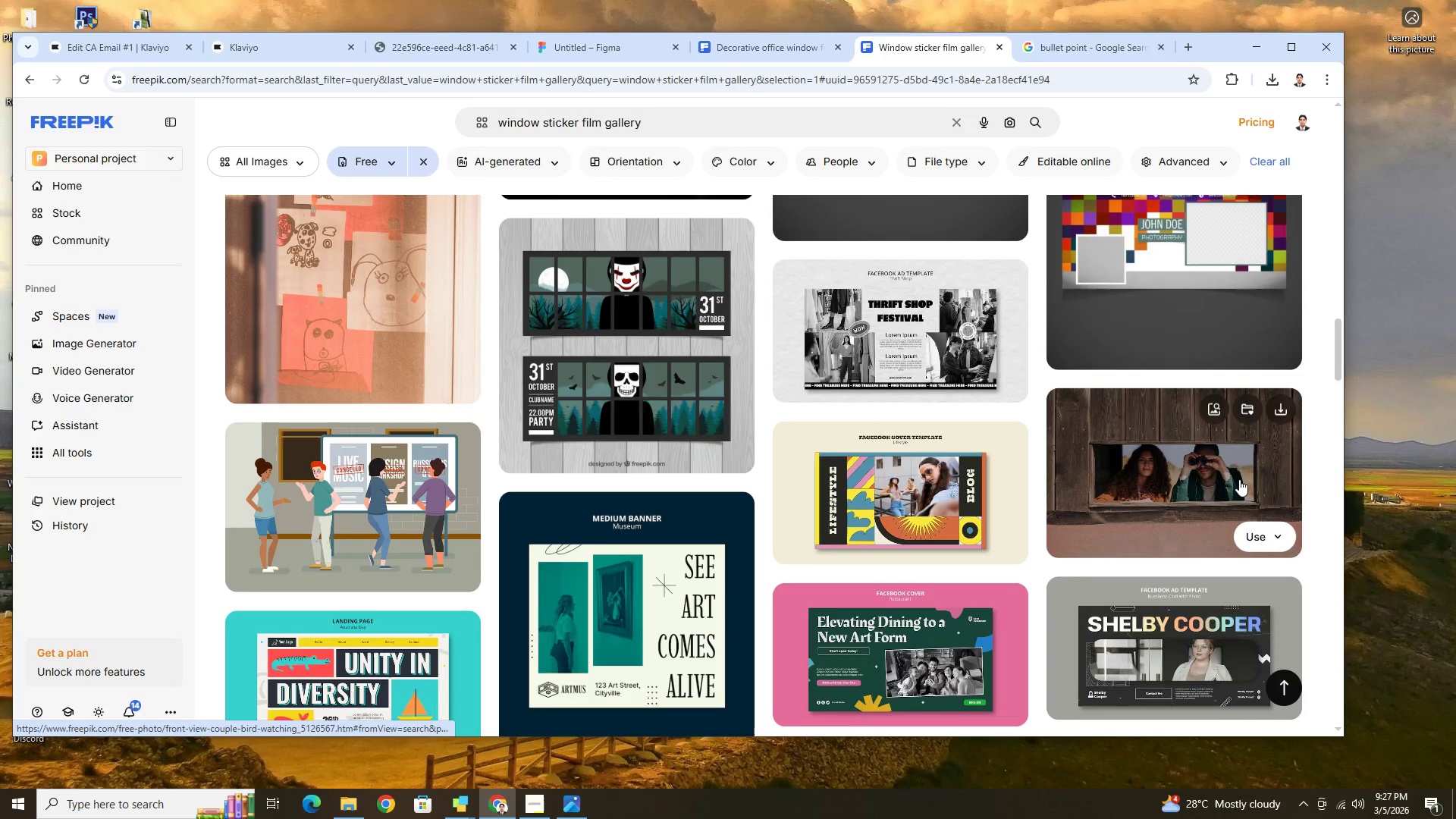 
scroll: coordinate [1020, 467], scroll_direction: down, amount: 16.0
 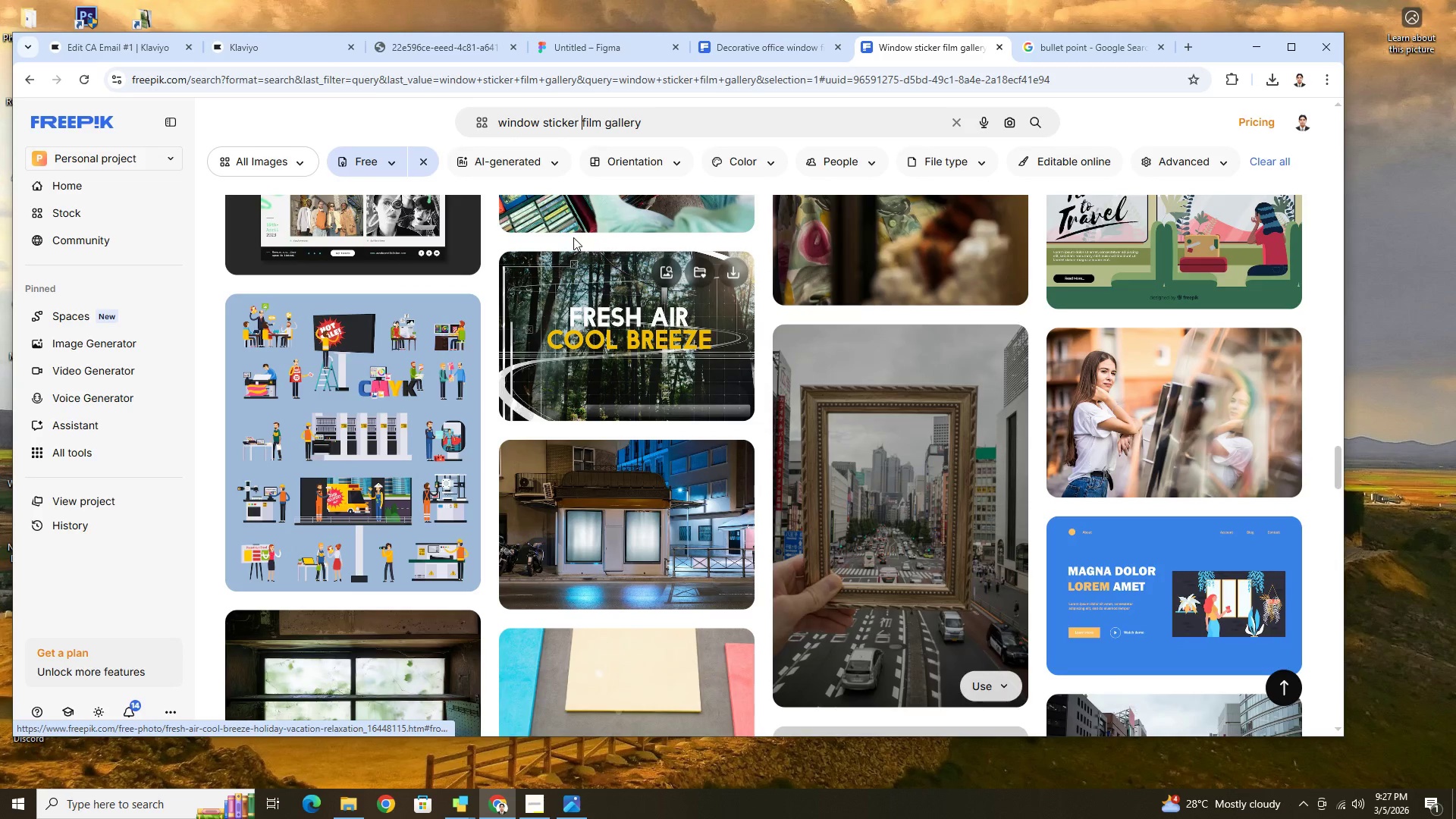 
scroll: coordinate [532, 293], scroll_direction: up, amount: 5.0
 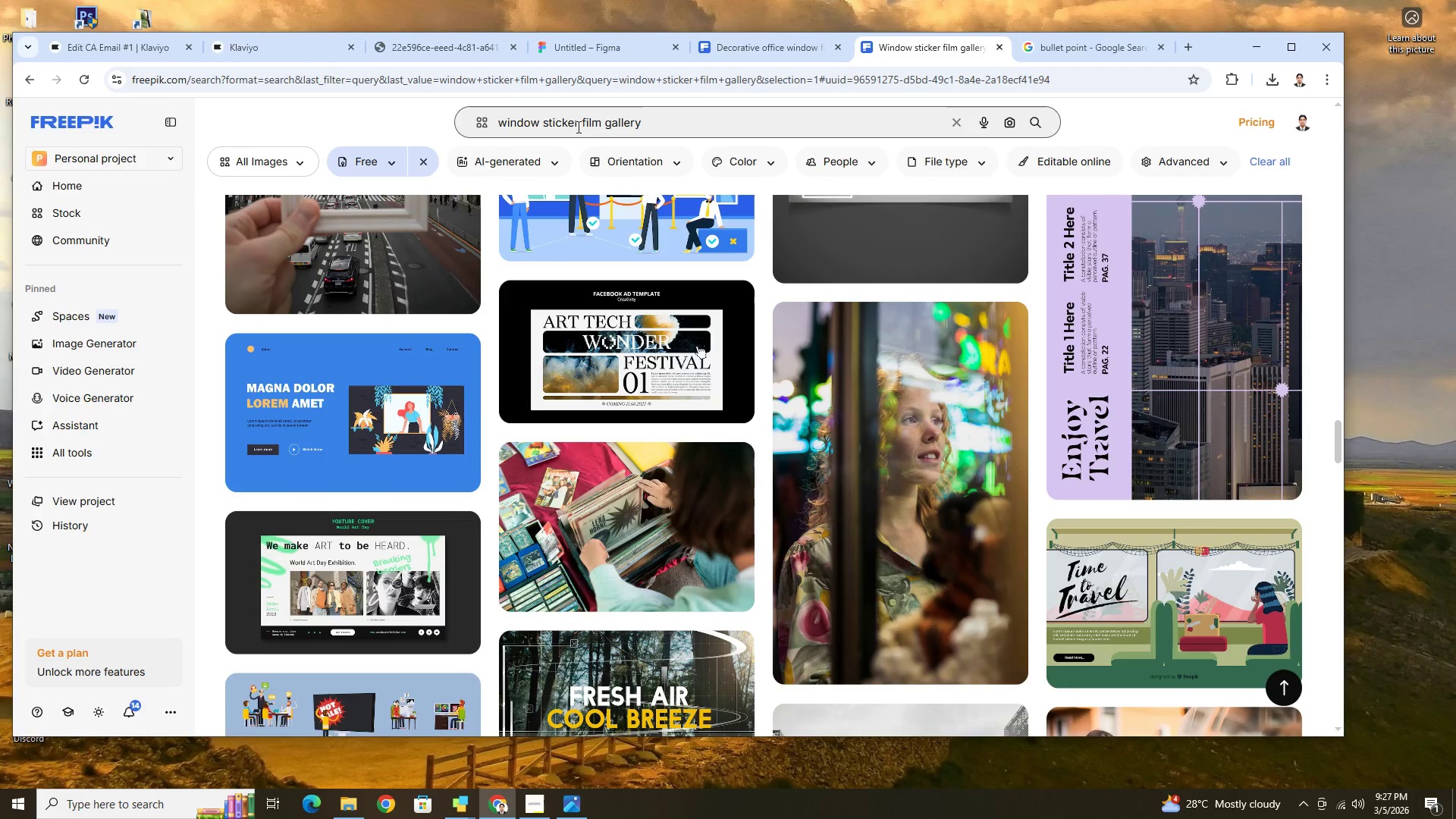 
left_click_drag(start_coordinate=[579, 126], to_coordinate=[541, 127])
 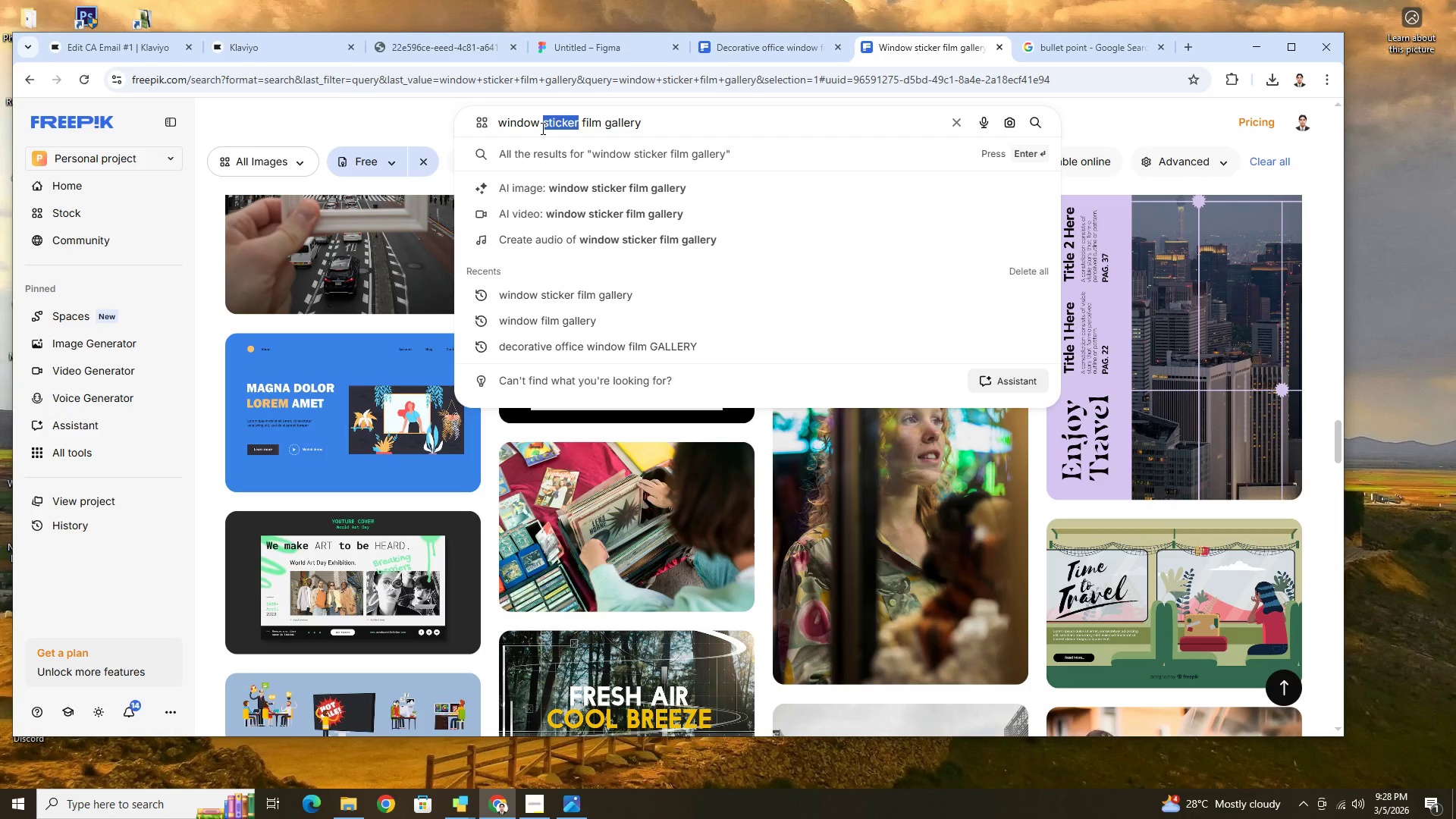 
key(Backspace)
 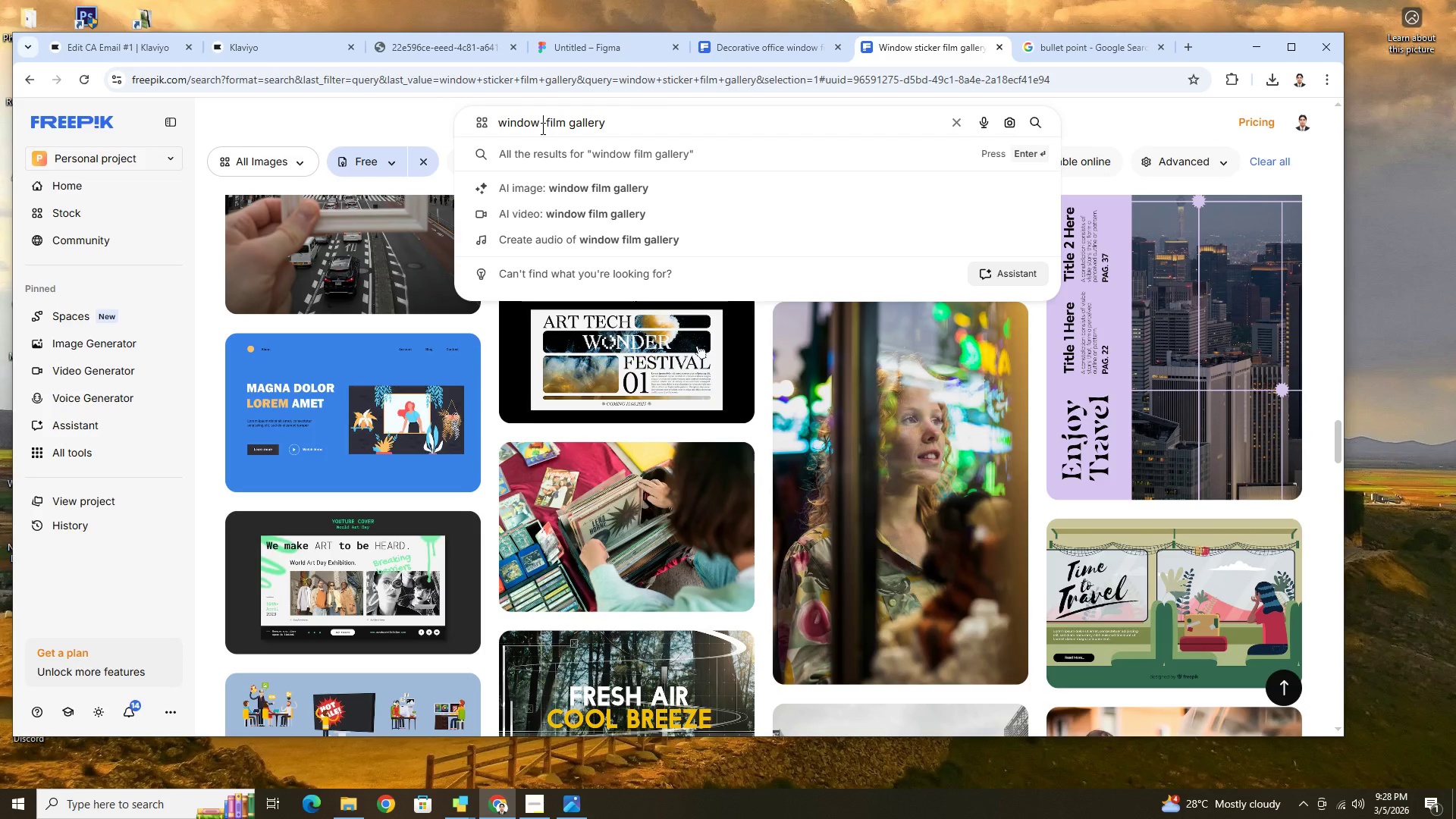 
key(ArrowRight)
 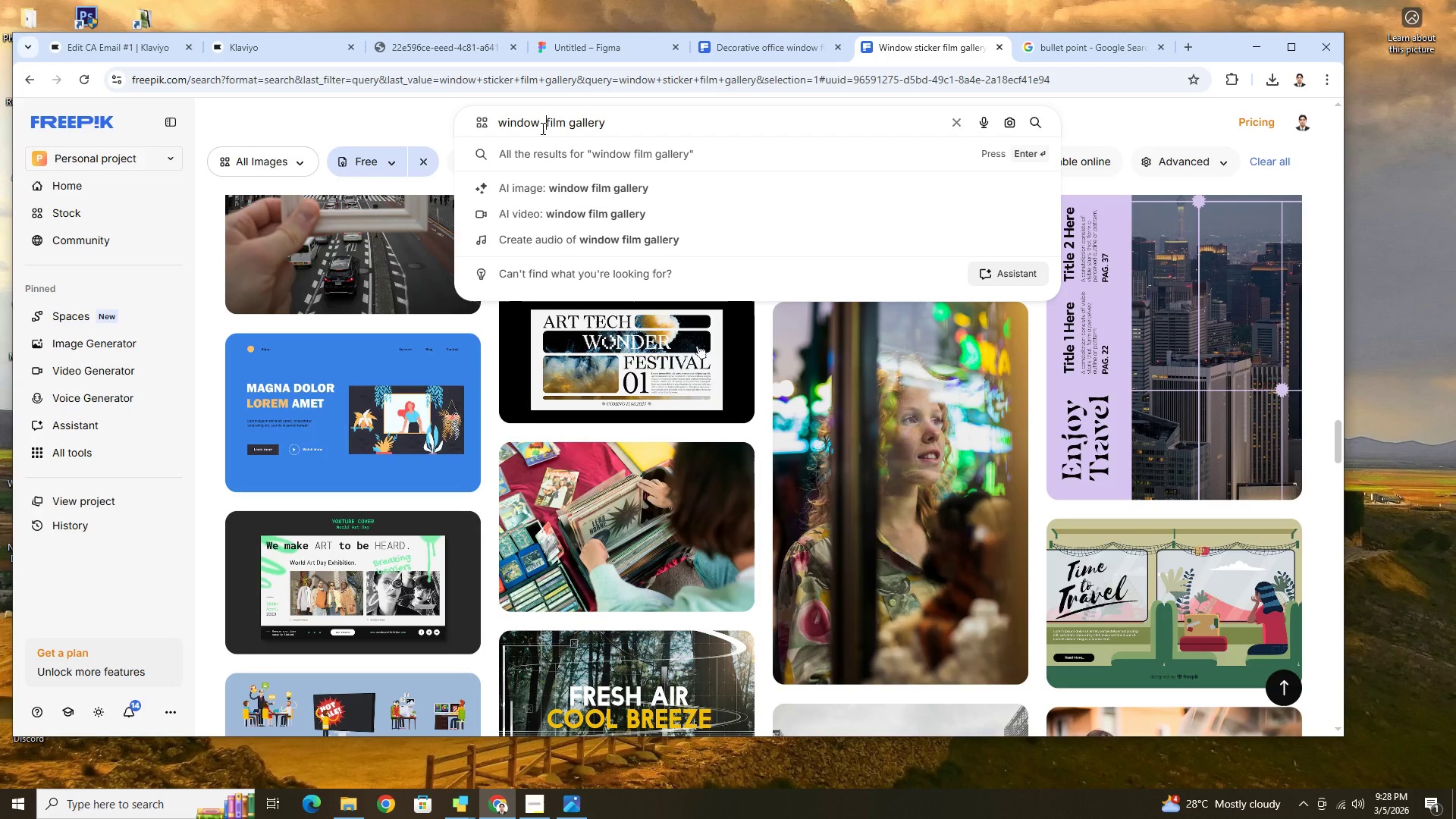 
key(Backspace)
 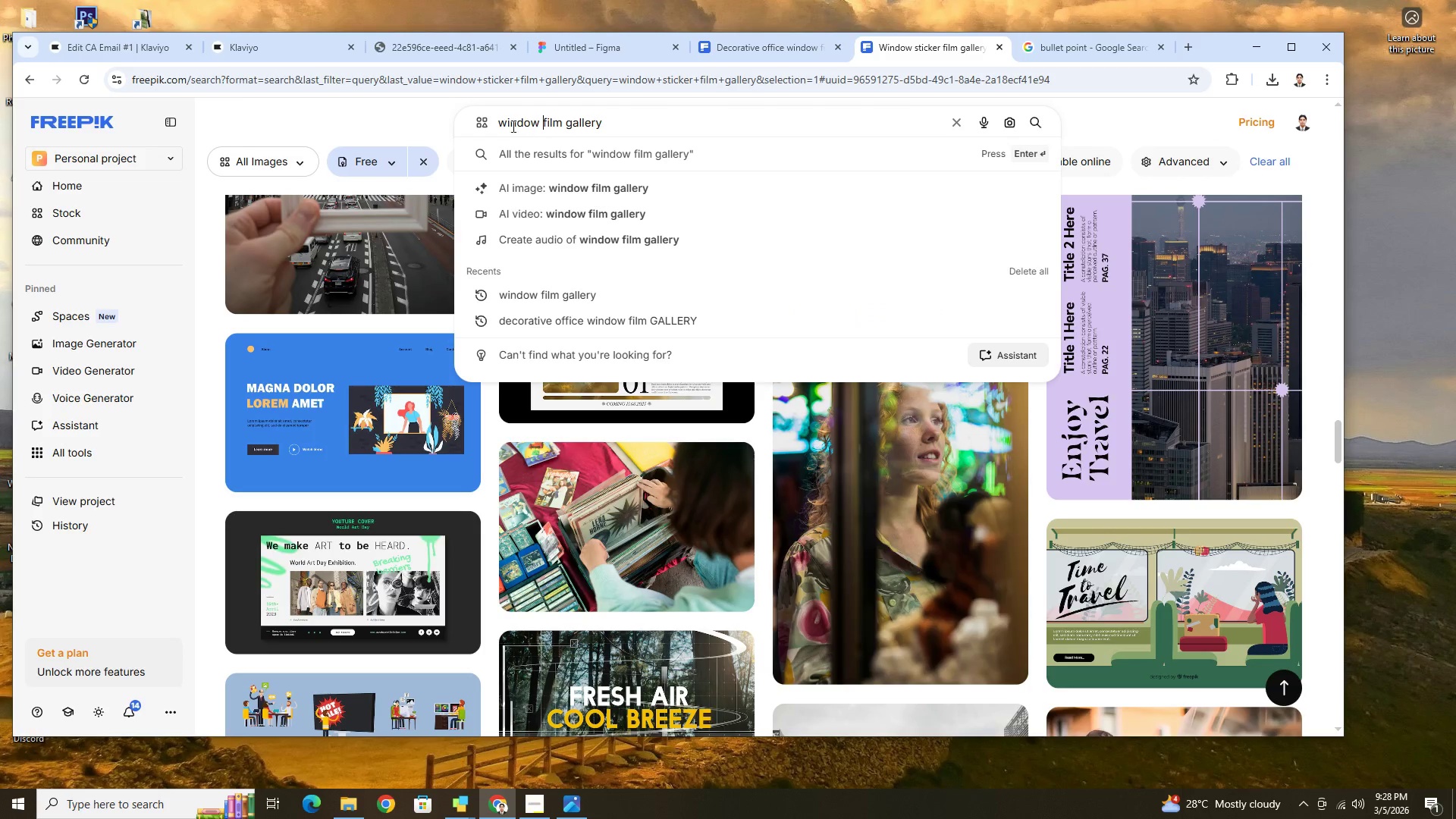 
left_click([501, 124])
 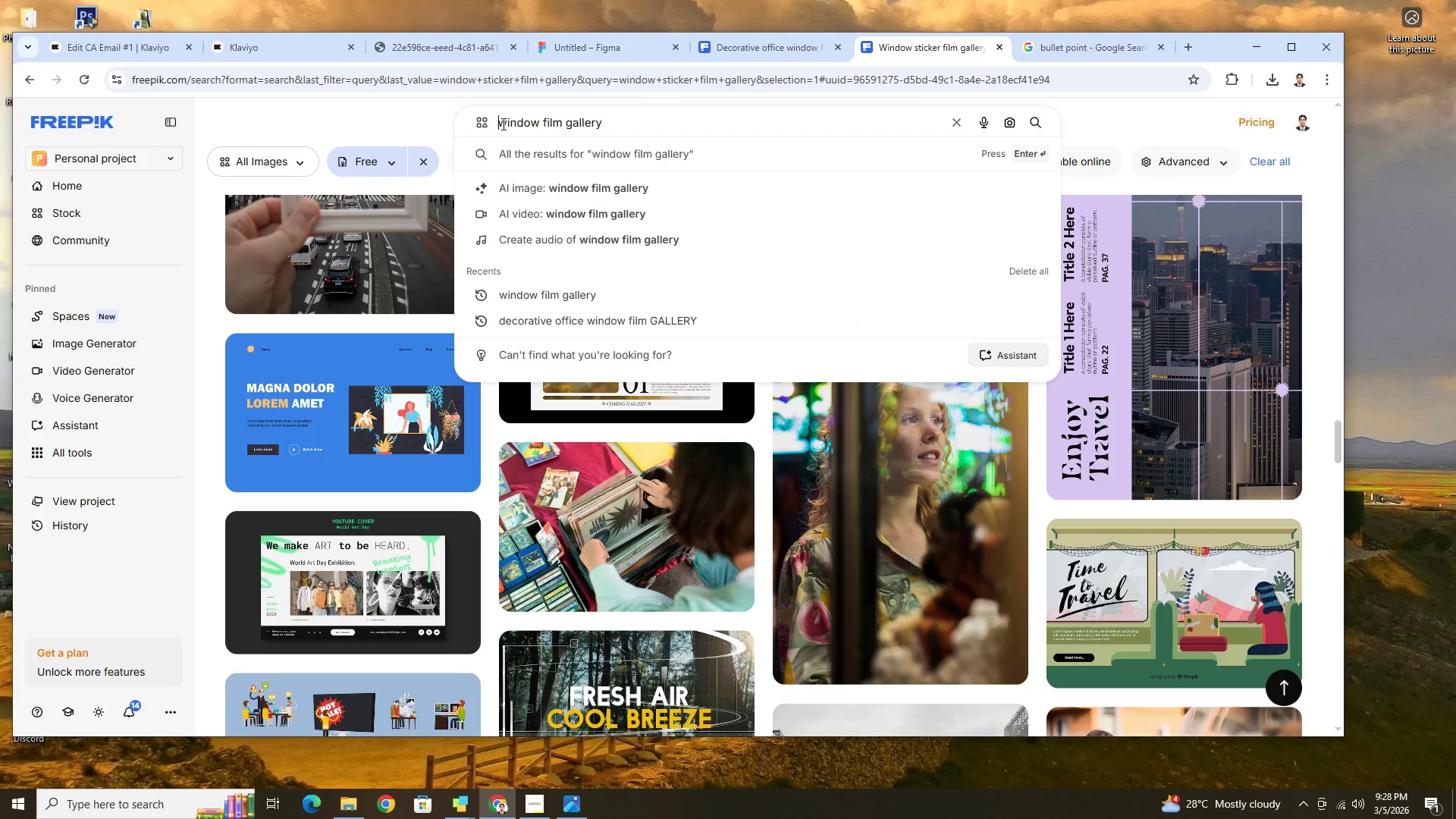 
type(office )
 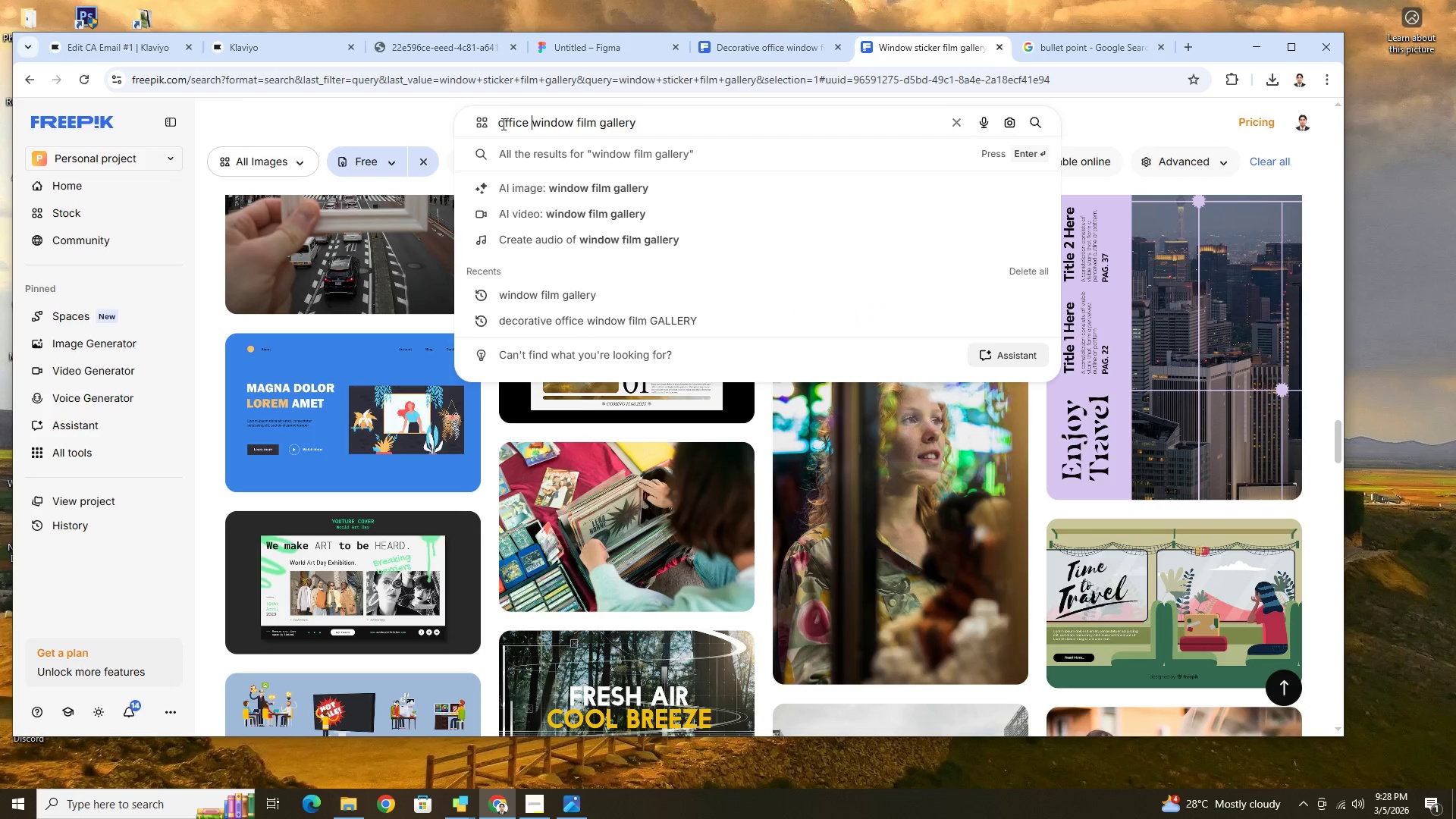 
key(Enter)
 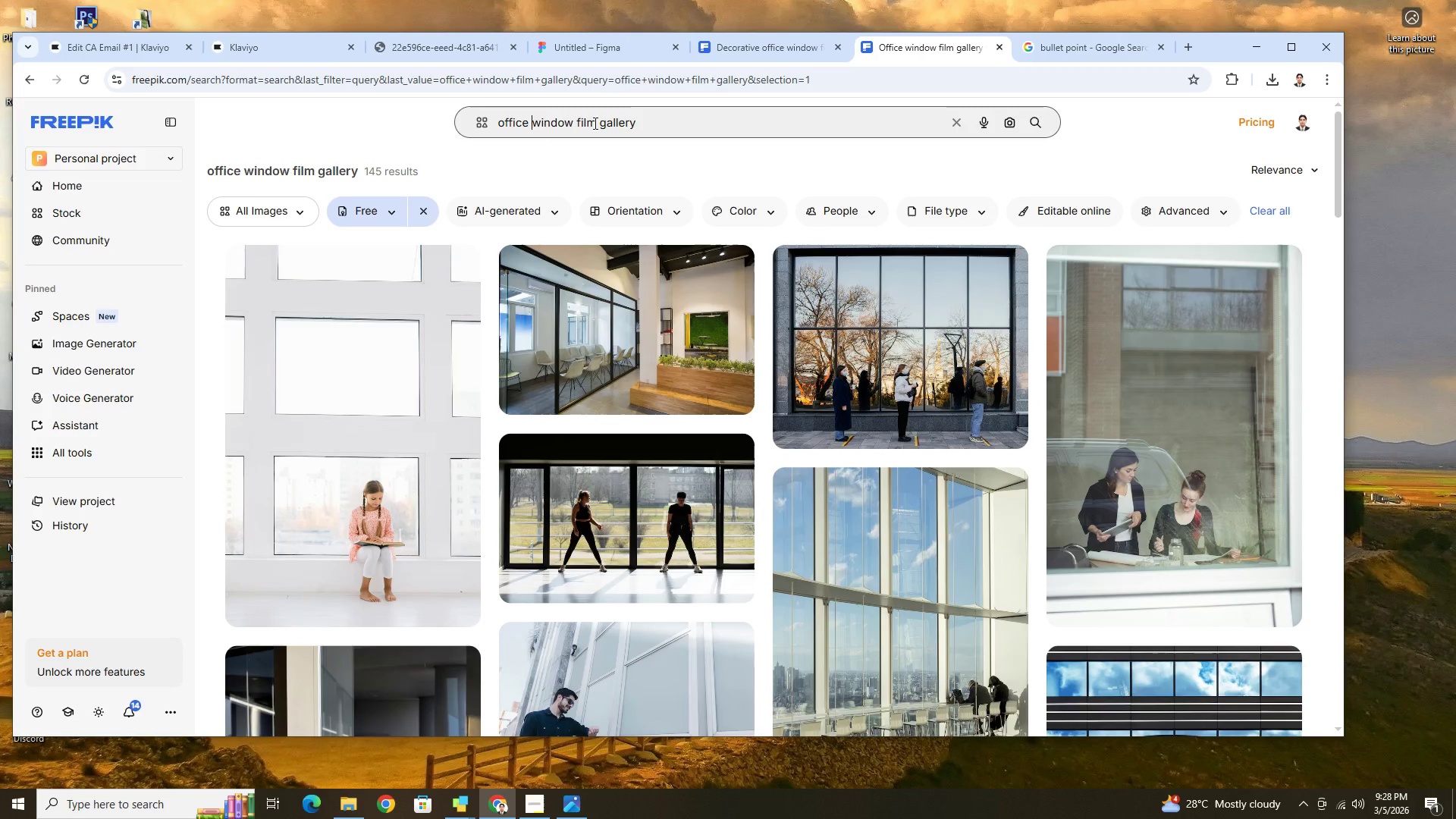 
wait(13.41)
 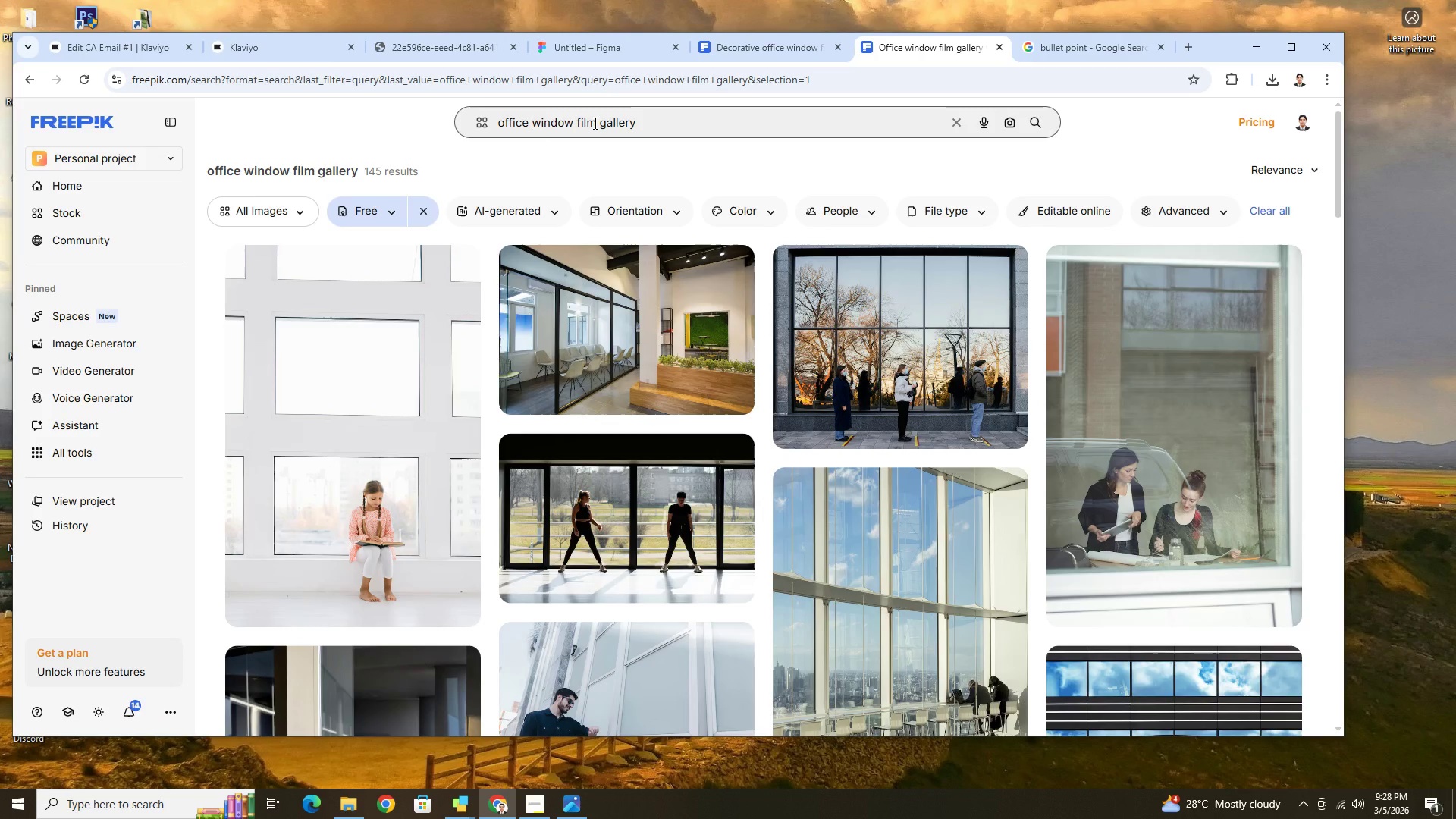 
scroll: coordinate [1243, 547], scroll_direction: down, amount: 14.0
 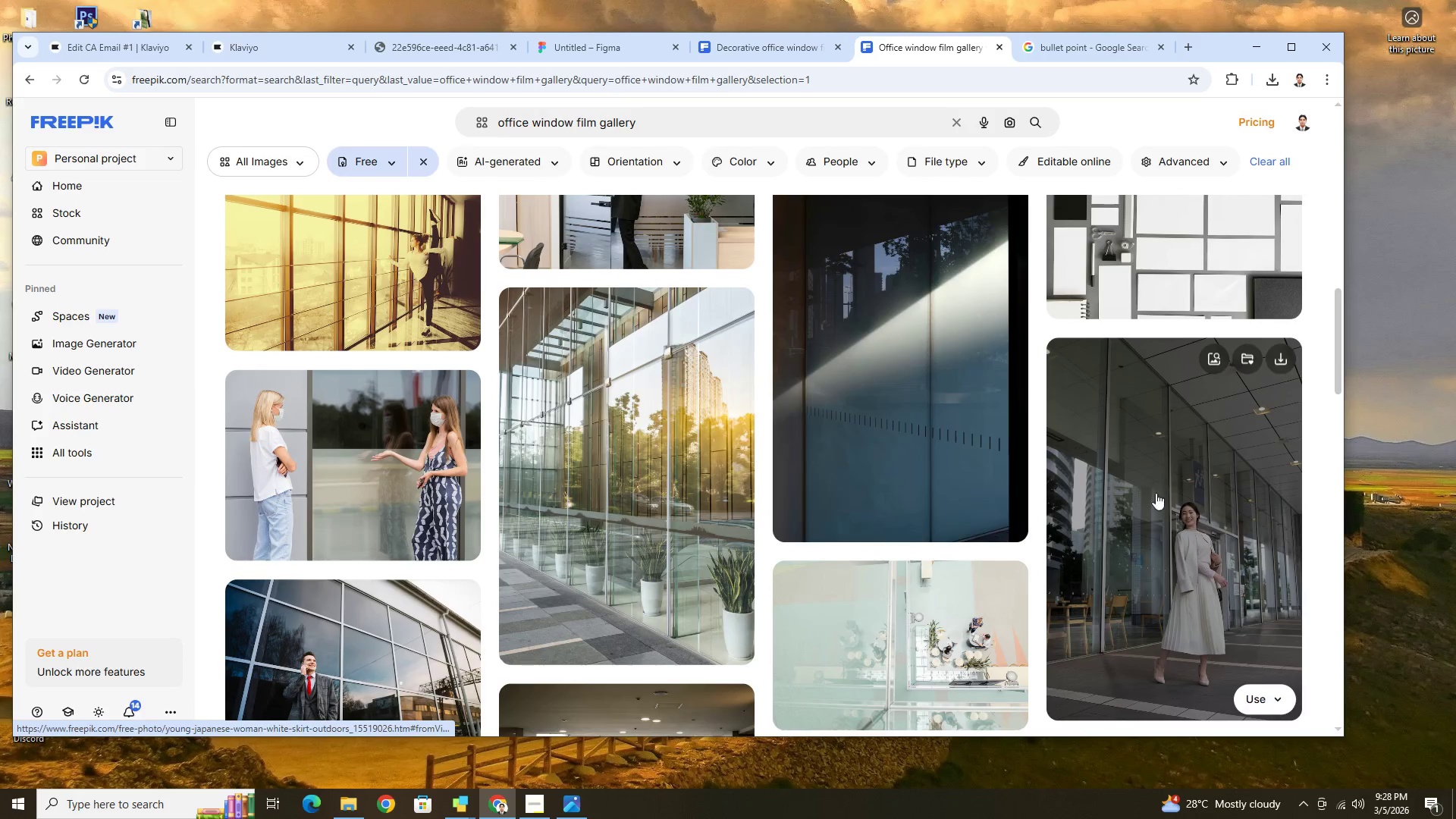 
left_click([975, 446])
 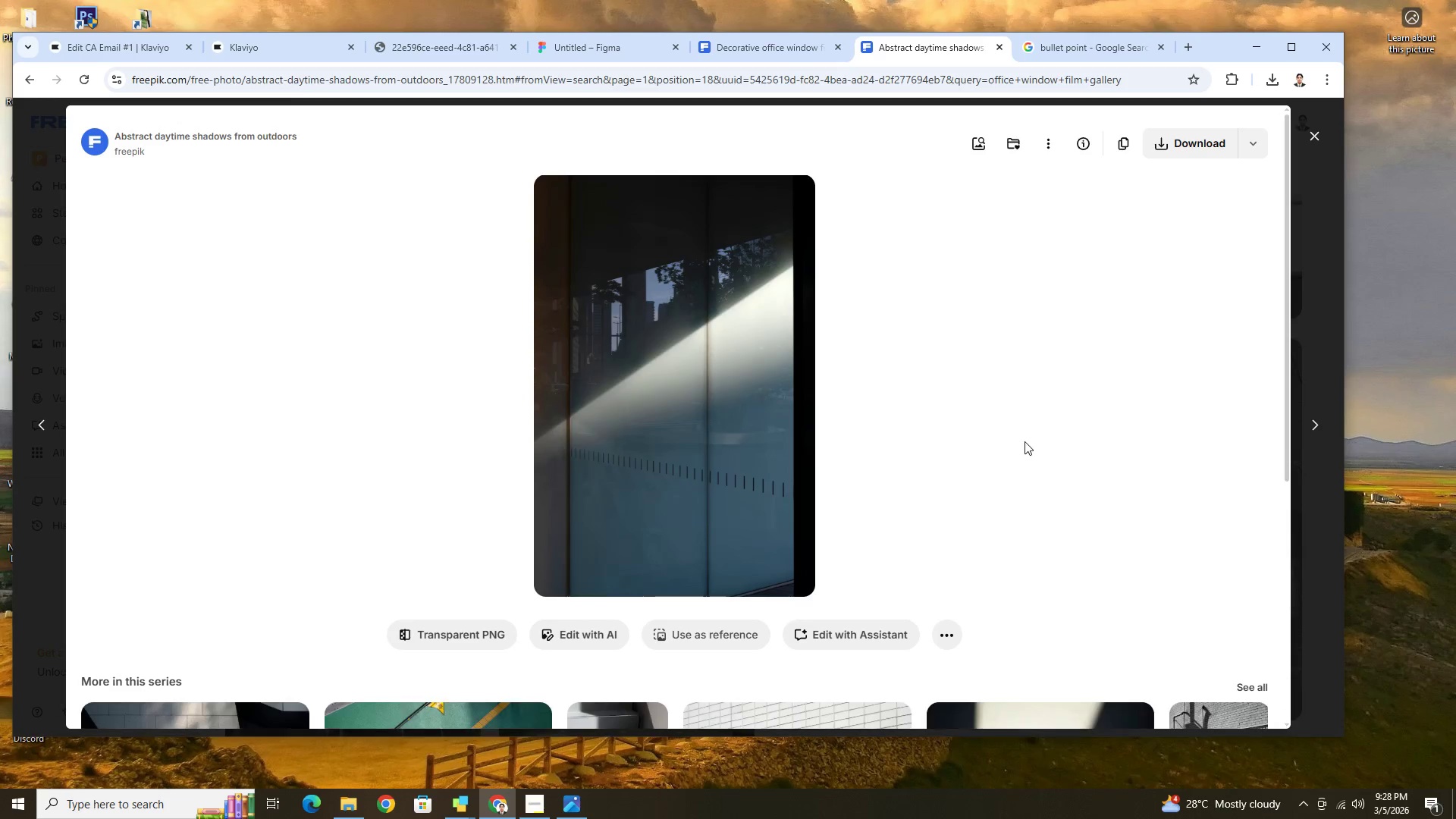 
scroll: coordinate [1035, 440], scroll_direction: down, amount: 11.0
 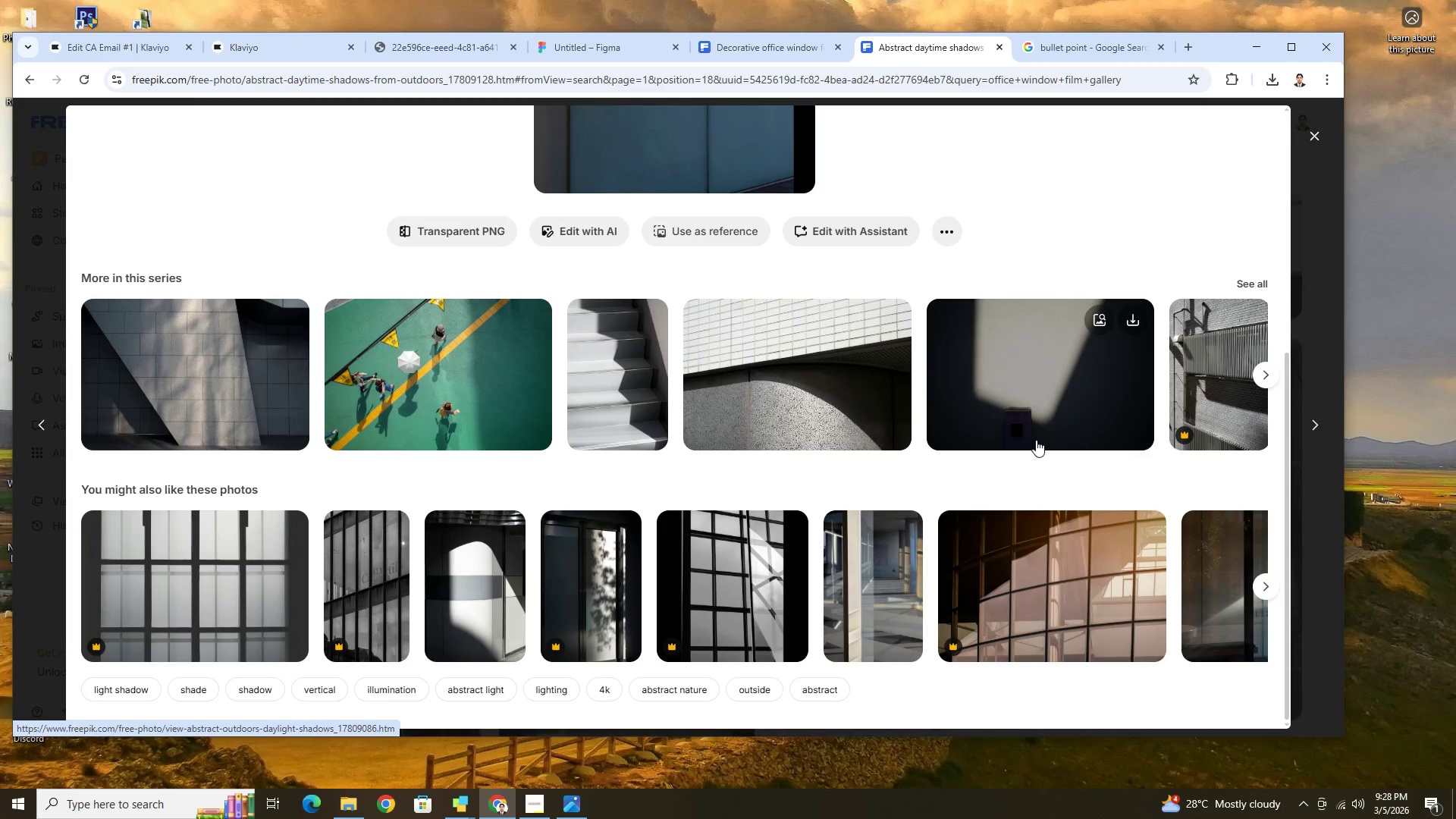 
scroll: coordinate [1036, 440], scroll_direction: up, amount: 4.0
 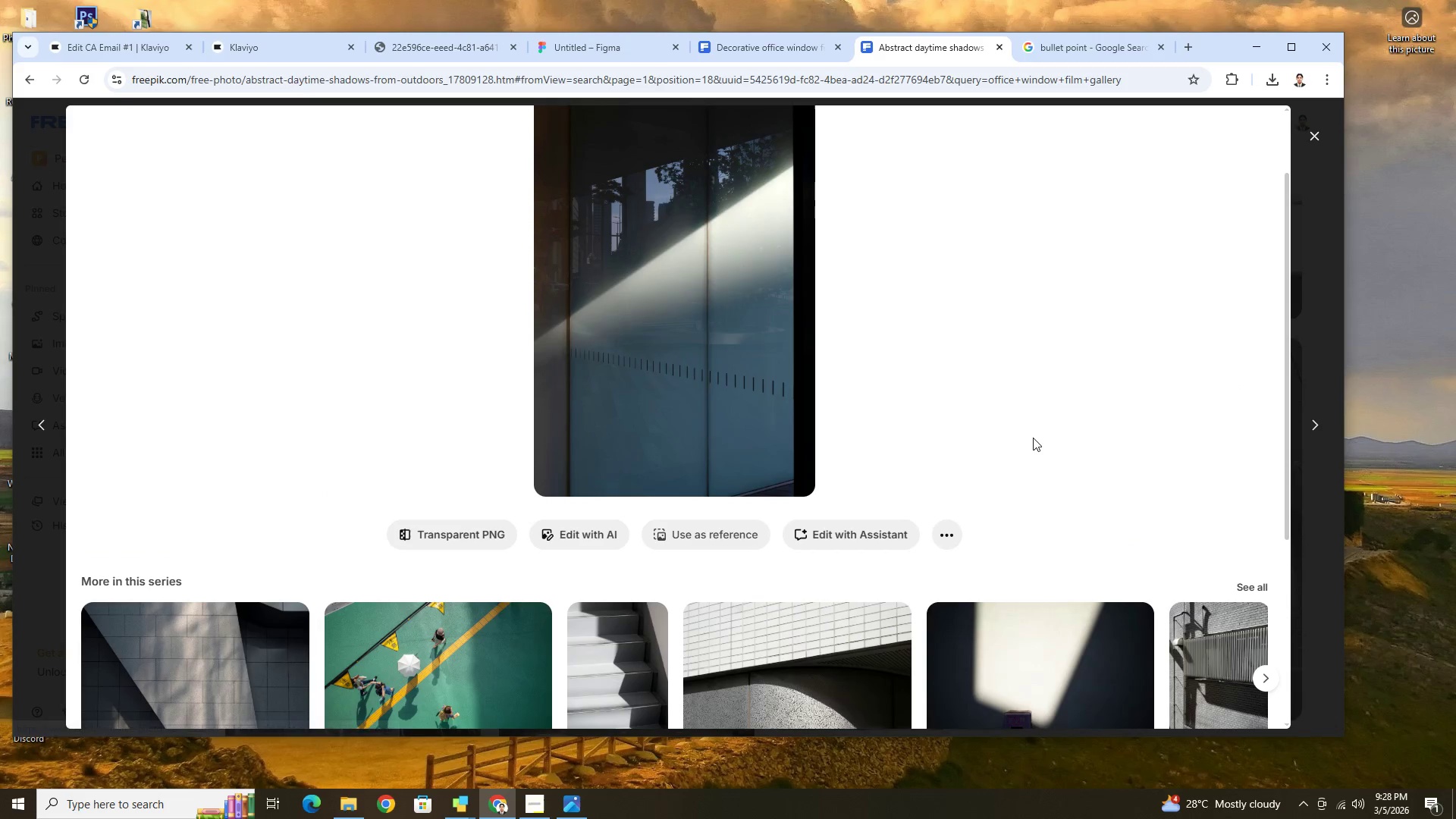 
scroll: coordinate [1032, 438], scroll_direction: down, amount: 4.0
 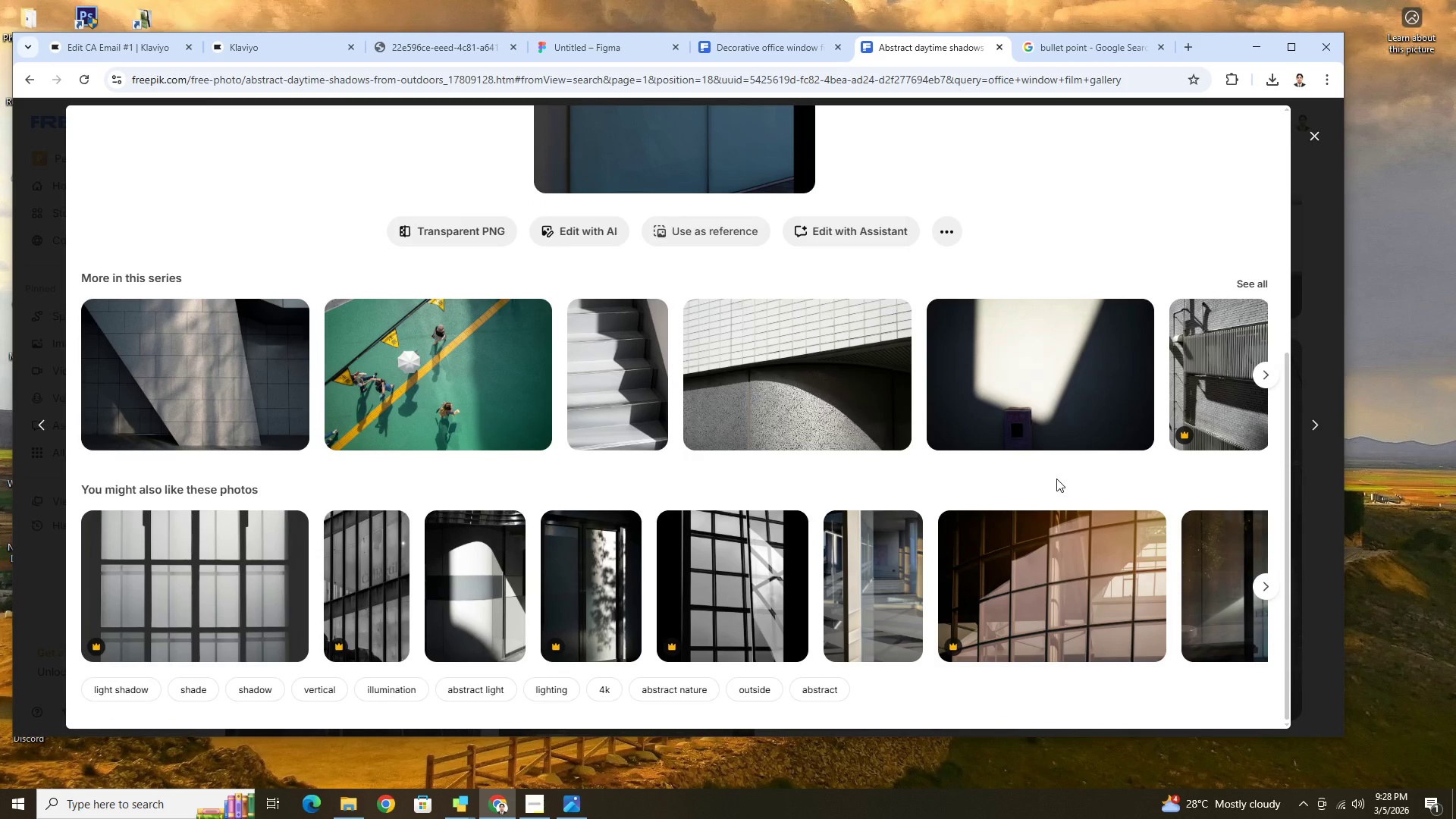 
scroll: coordinate [1056, 479], scroll_direction: up, amount: 6.0
 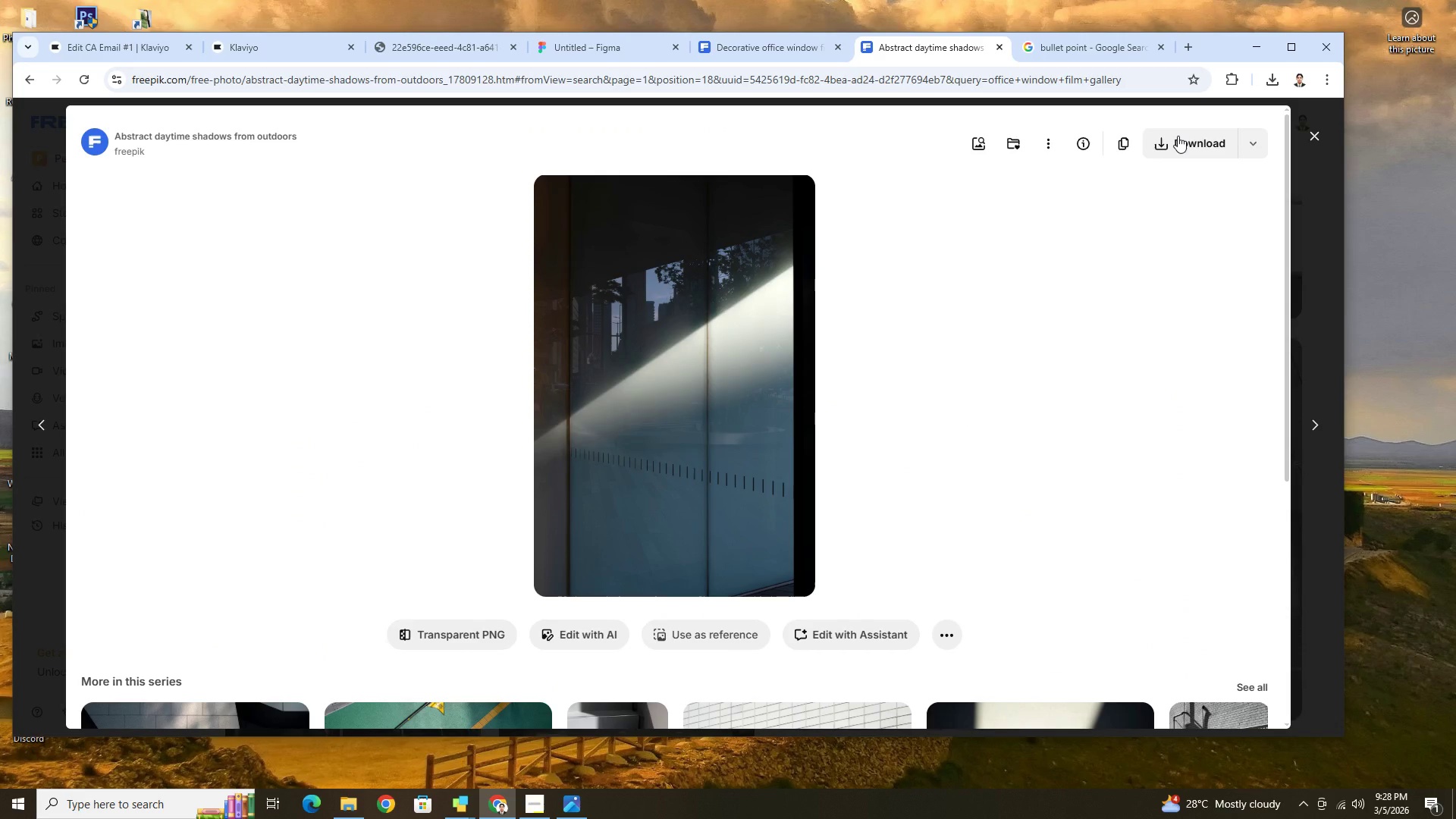 
left_click([1178, 136])
 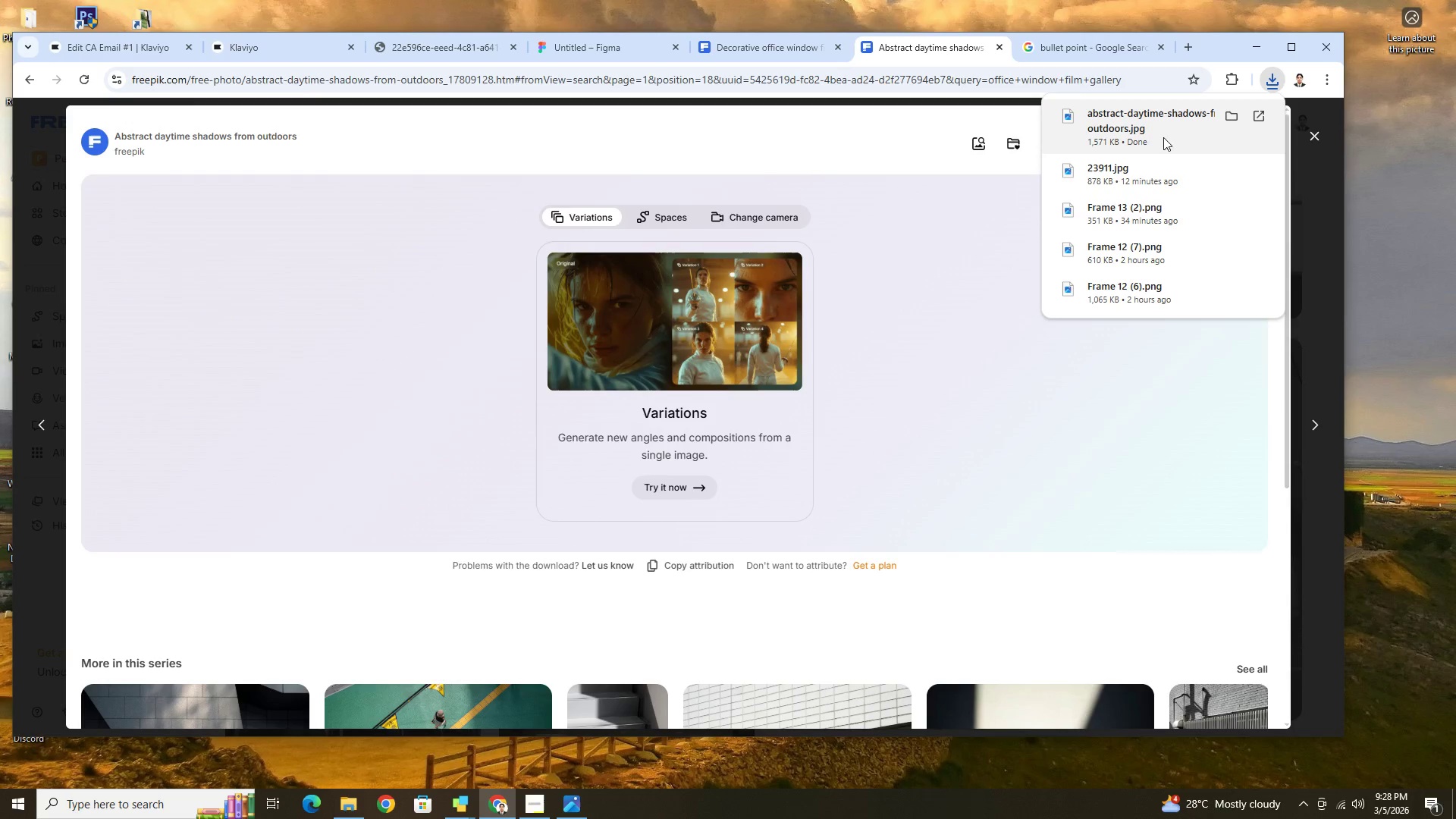 
wait(7.0)
 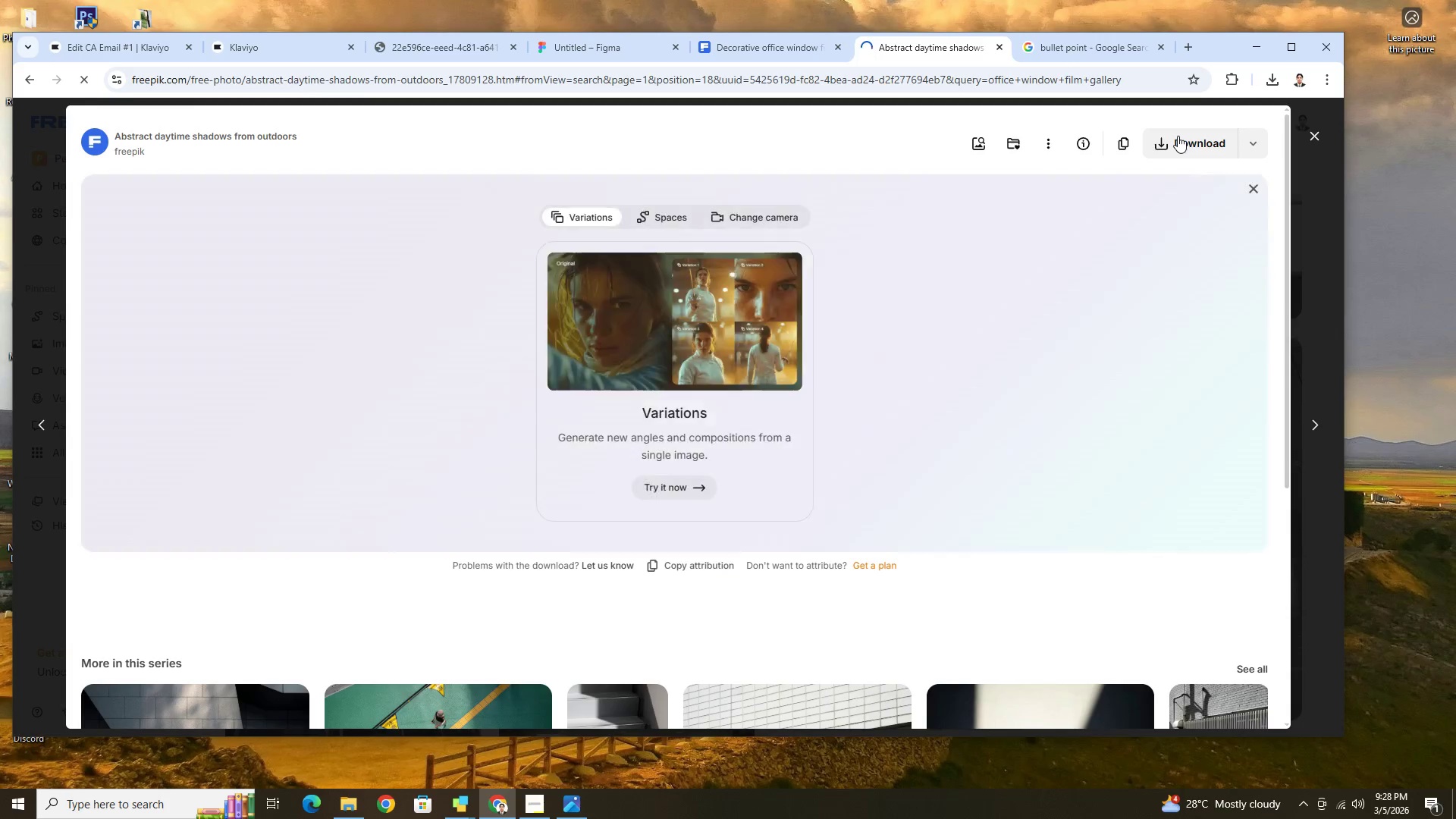 
left_click([1125, 373])
 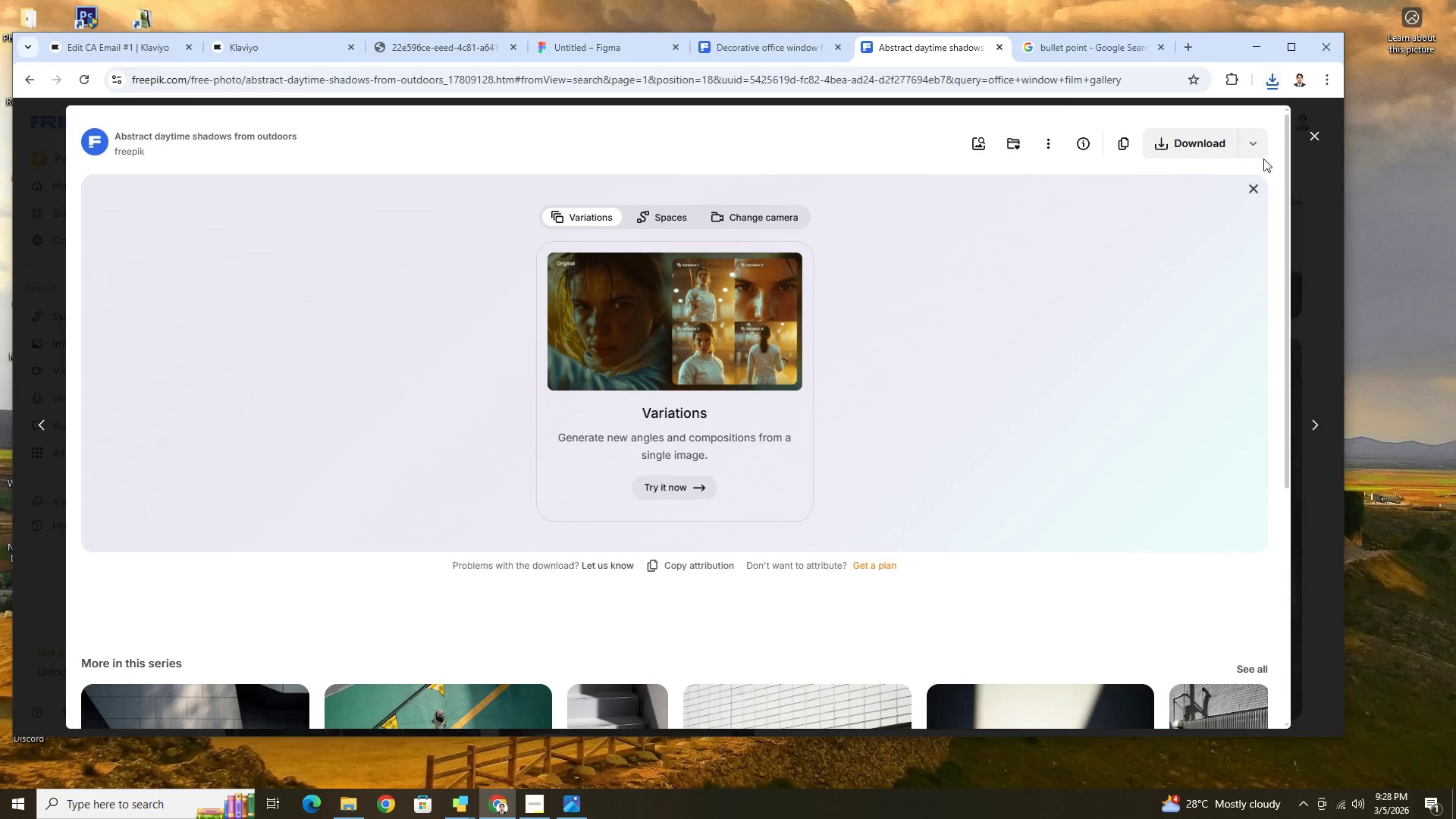 
left_click([1258, 140])
 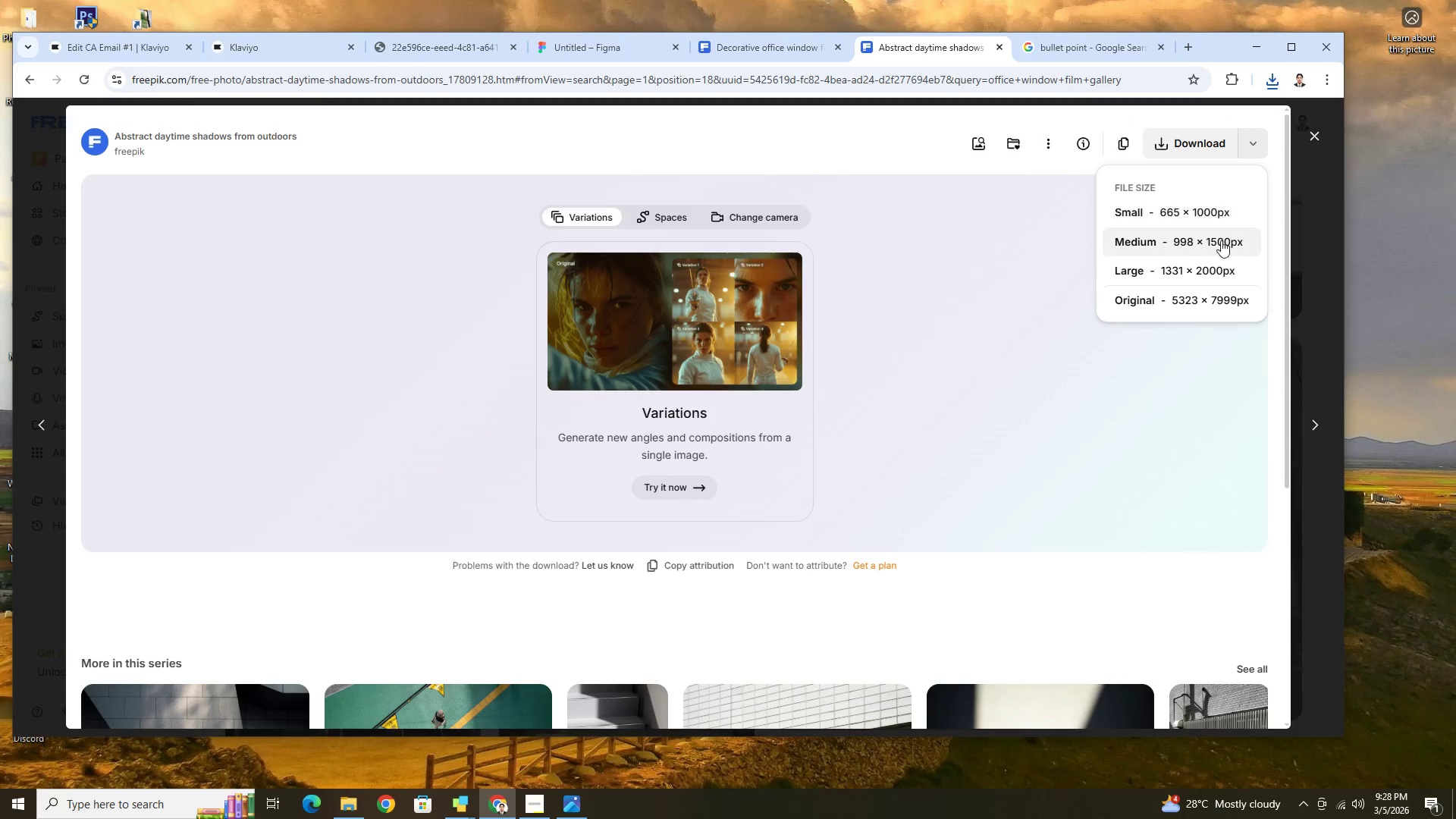 
left_click([1221, 242])
 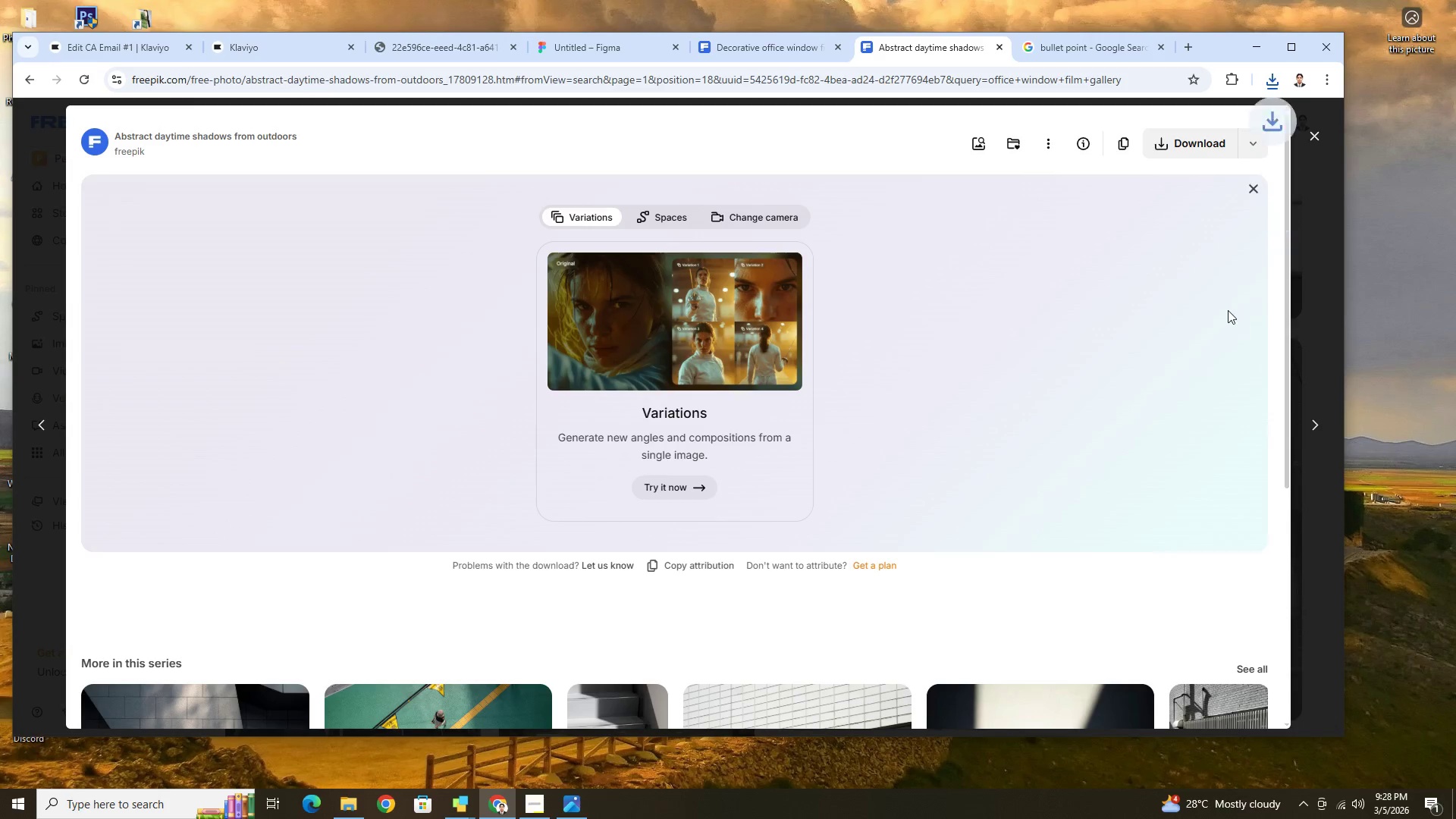 
left_click([111, 50])
 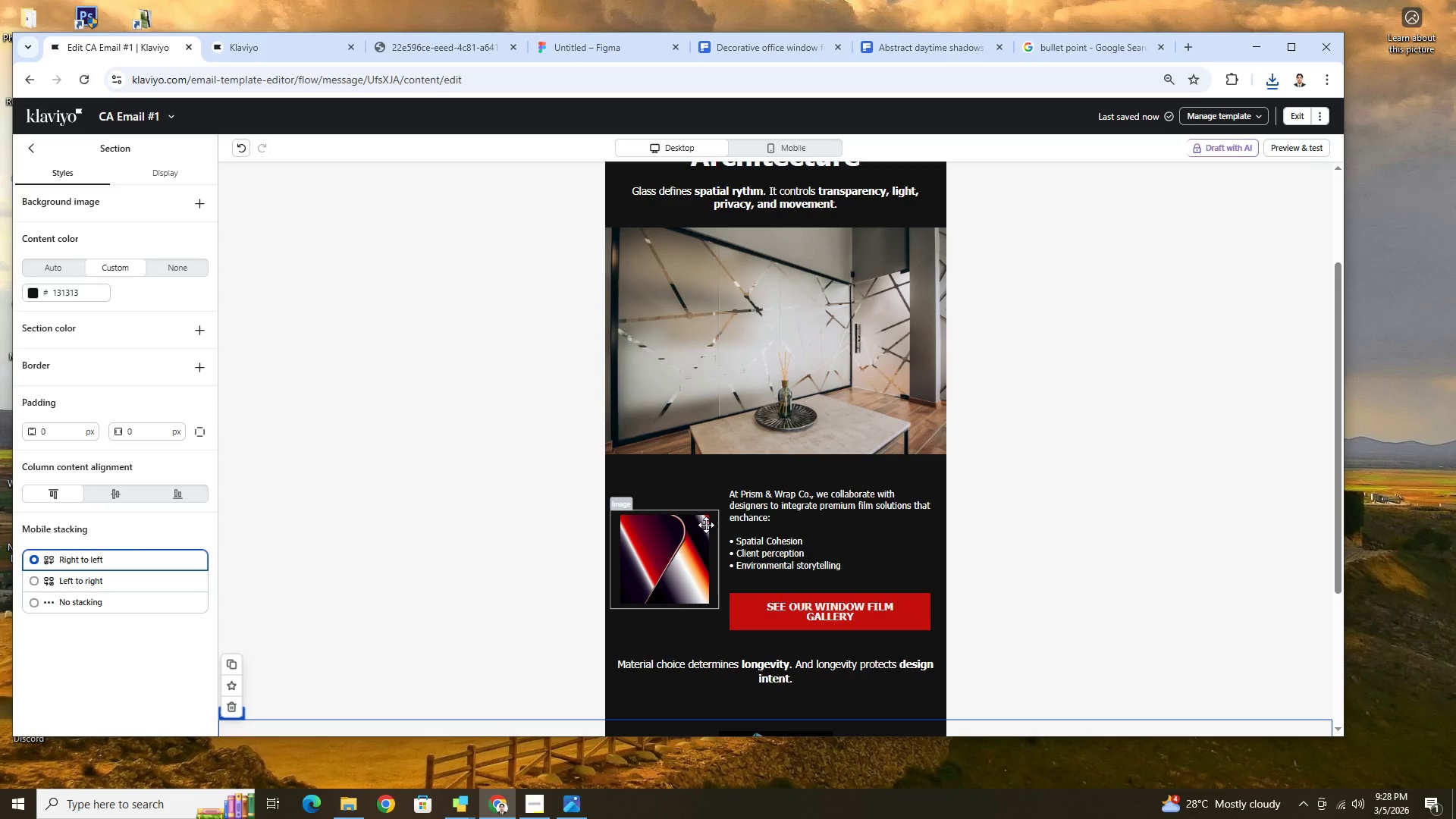 
left_click([706, 527])
 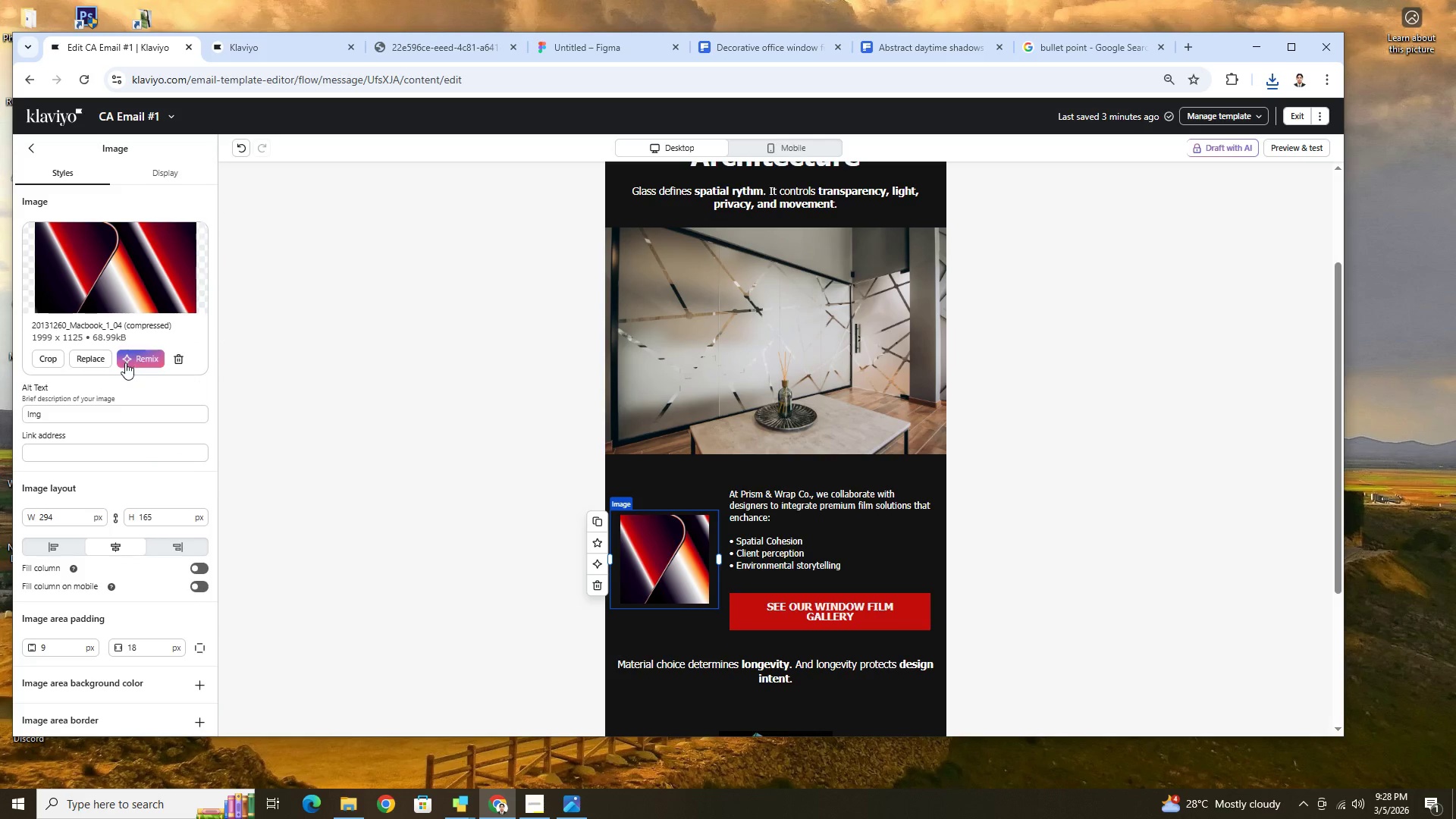 
left_click([92, 361])
 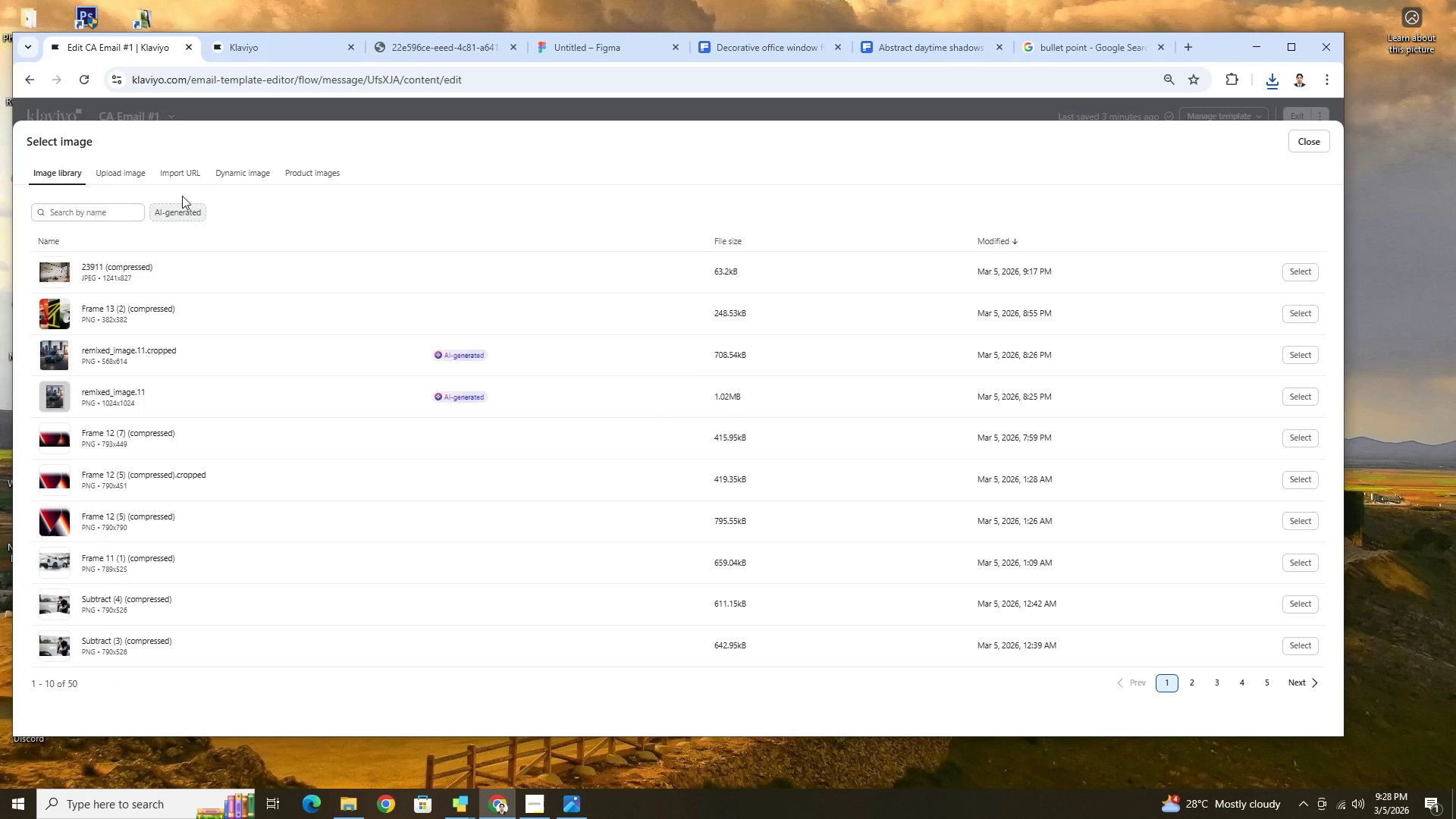 
left_click([141, 172])
 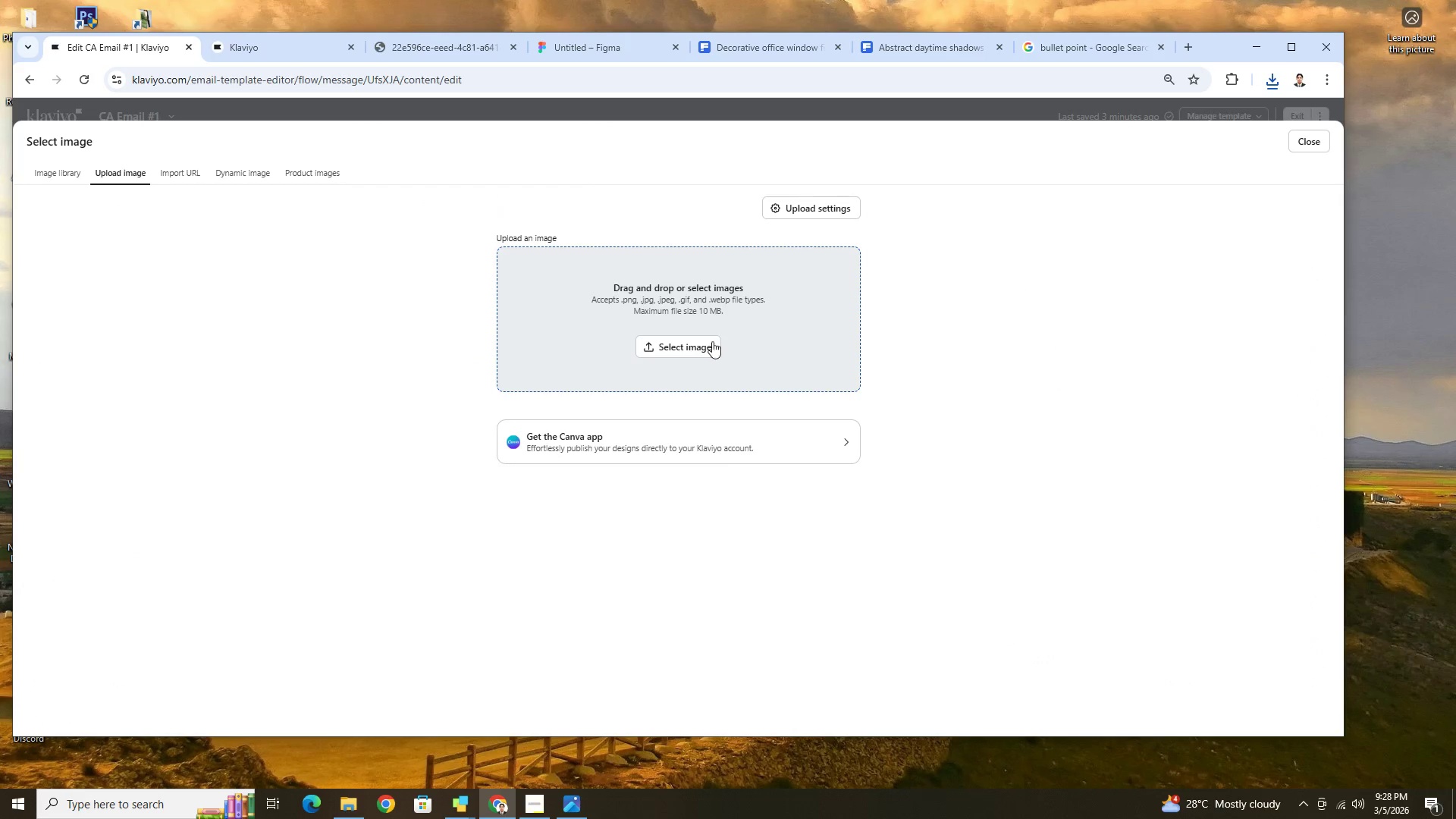 
left_click([712, 344])
 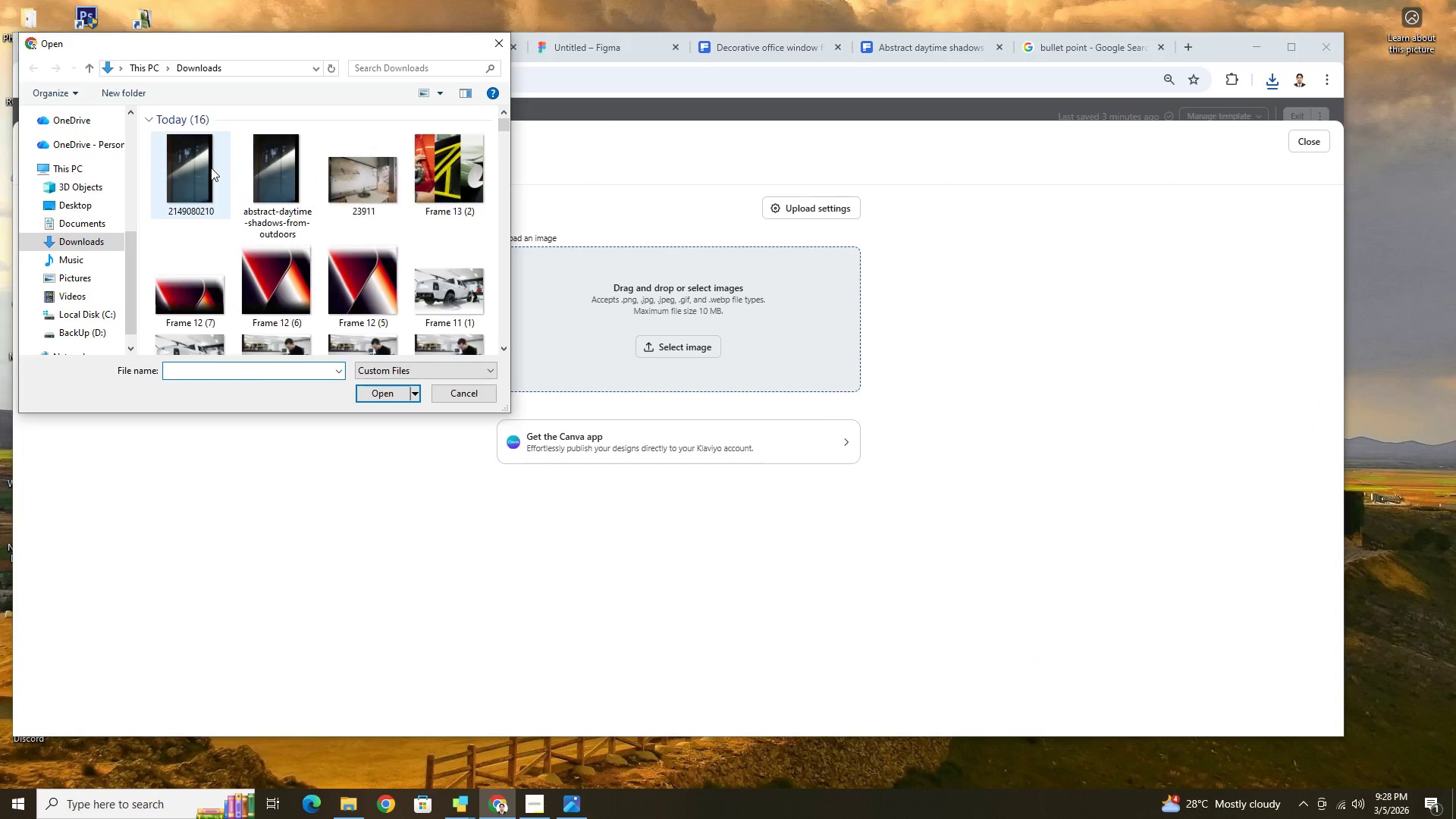 
left_click([211, 168])
 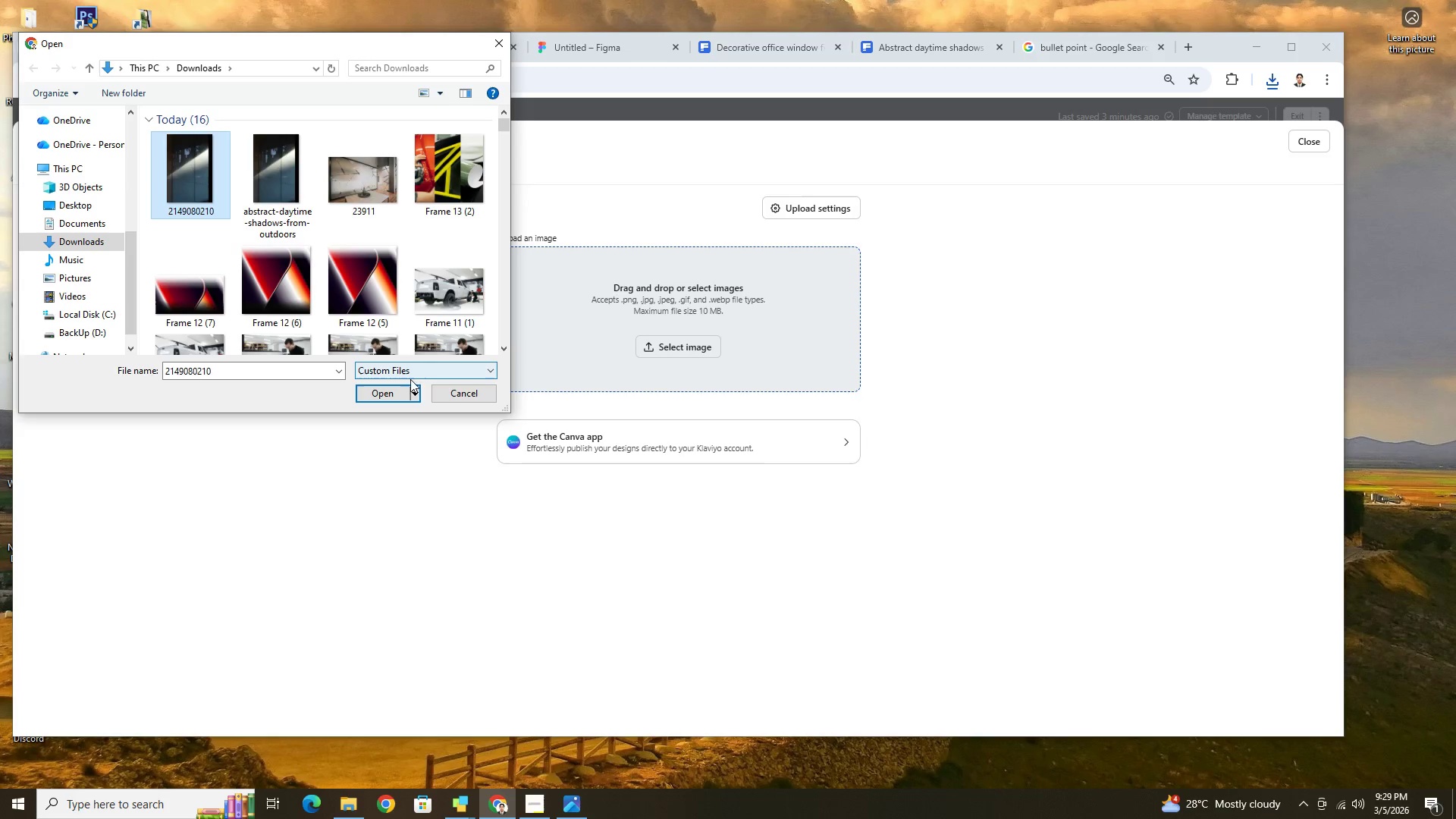 
left_click([388, 390])
 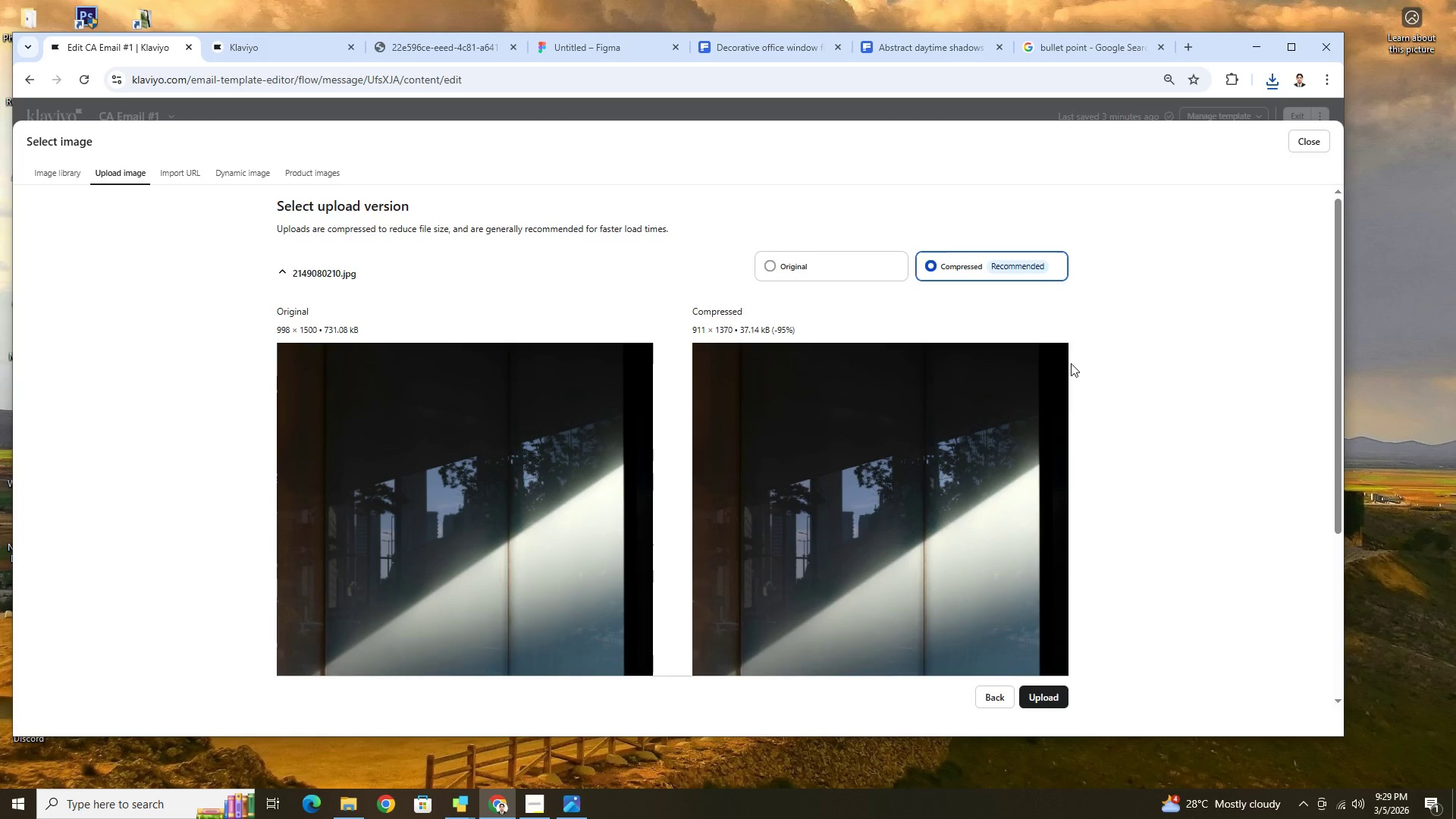 
scroll: coordinate [1031, 654], scroll_direction: down, amount: 4.0
 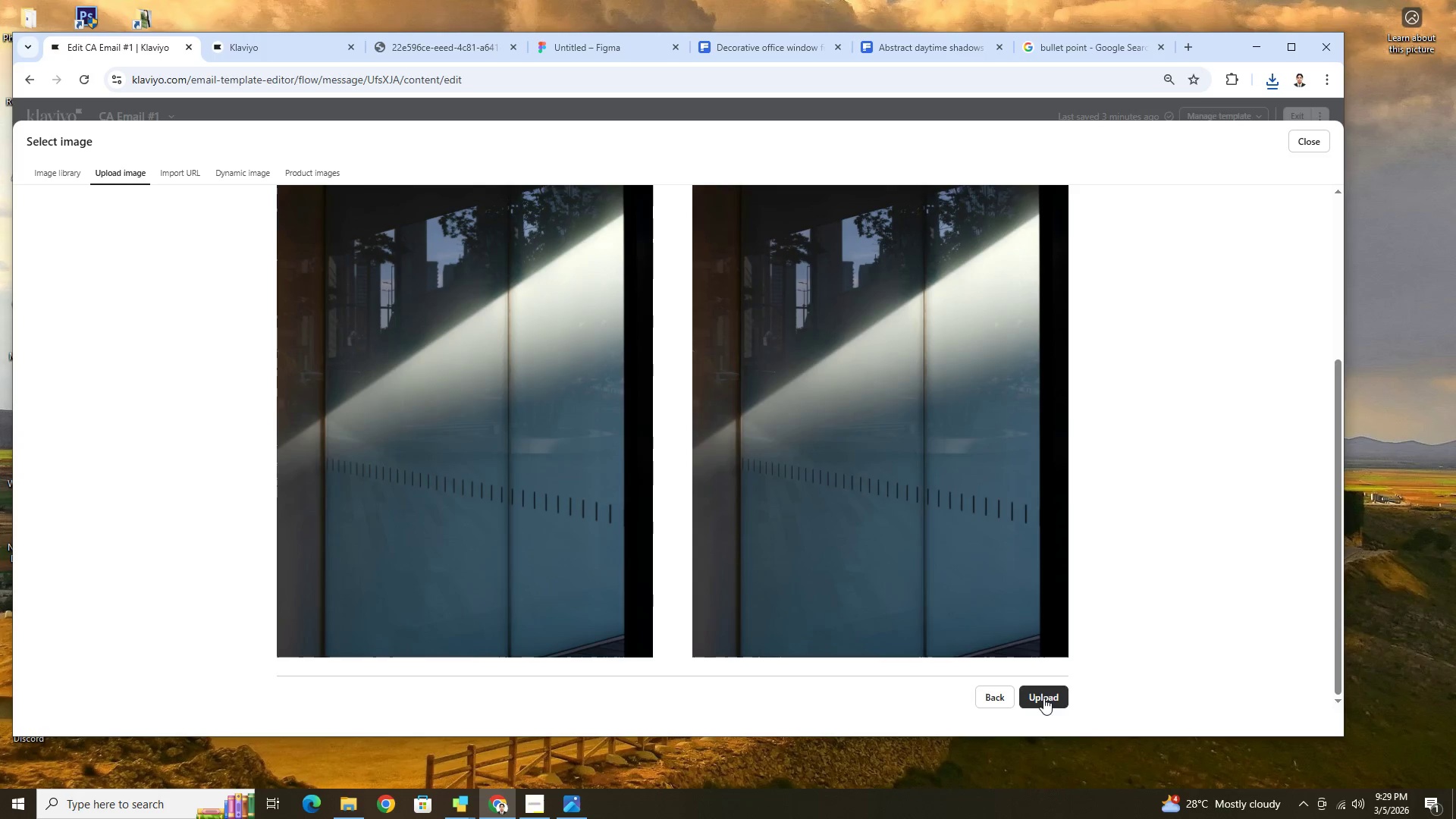 
left_click([1043, 699])
 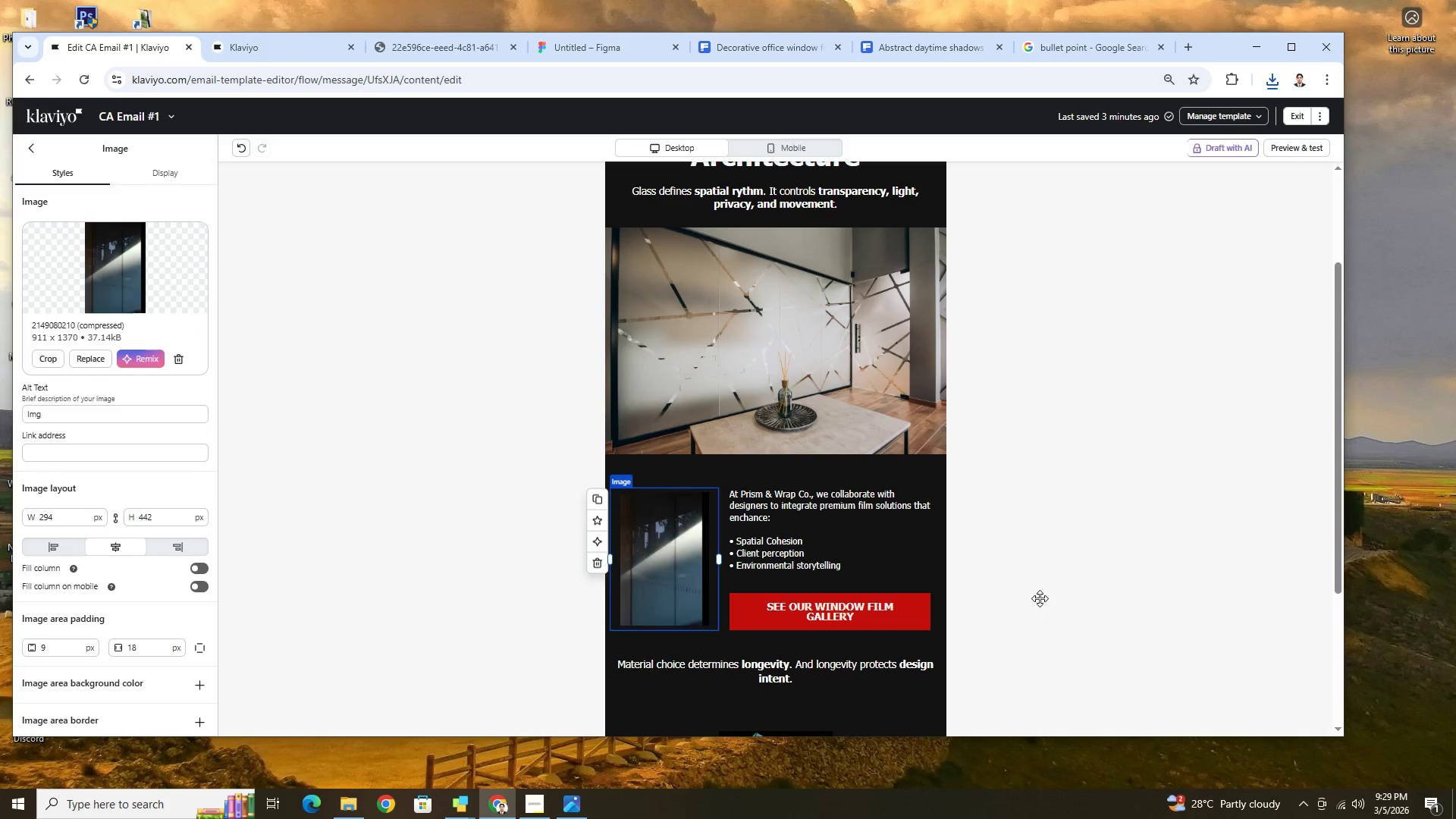 
left_click([1101, 413])
 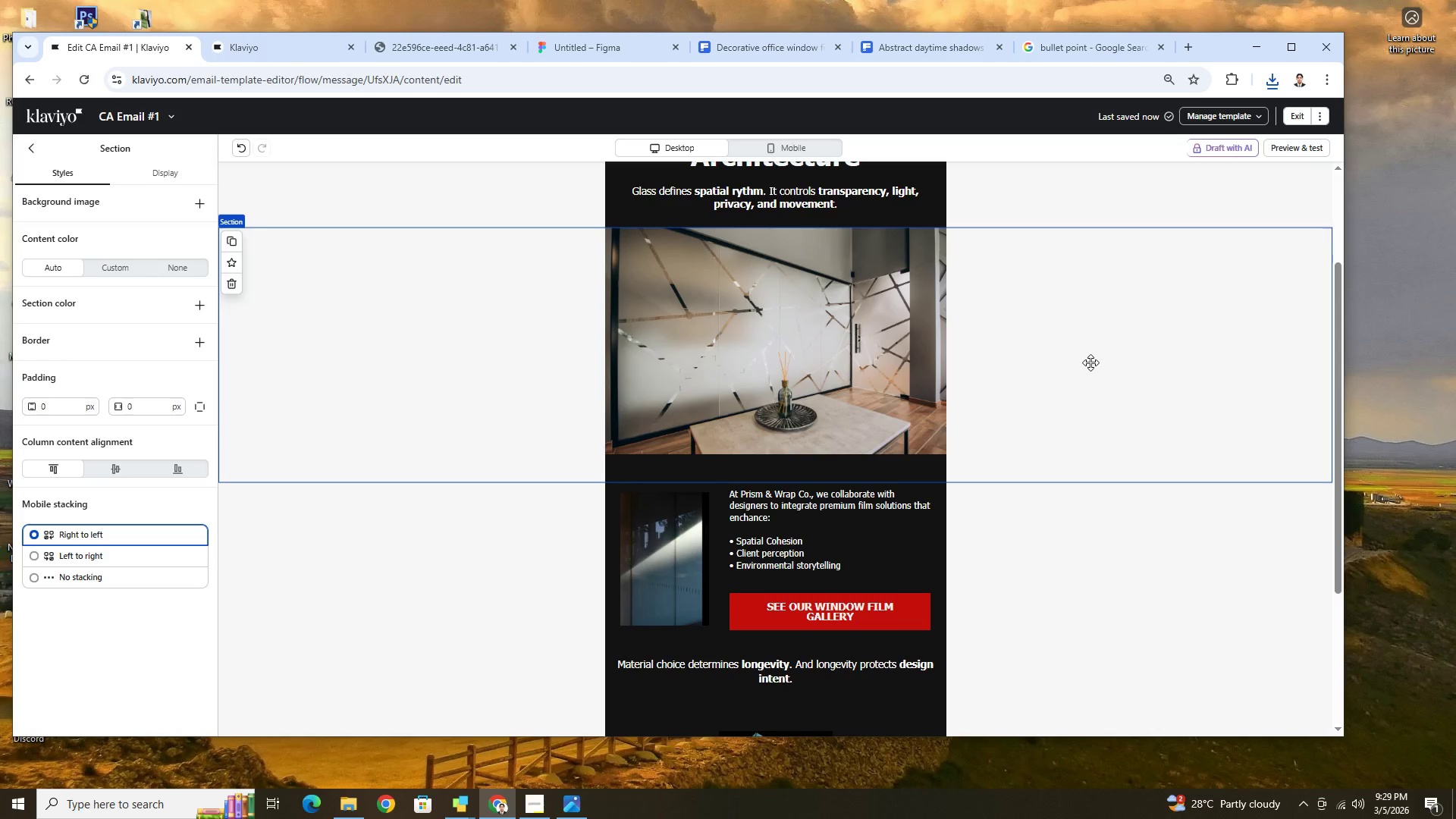 
scroll: coordinate [1090, 362], scroll_direction: up, amount: 2.0
 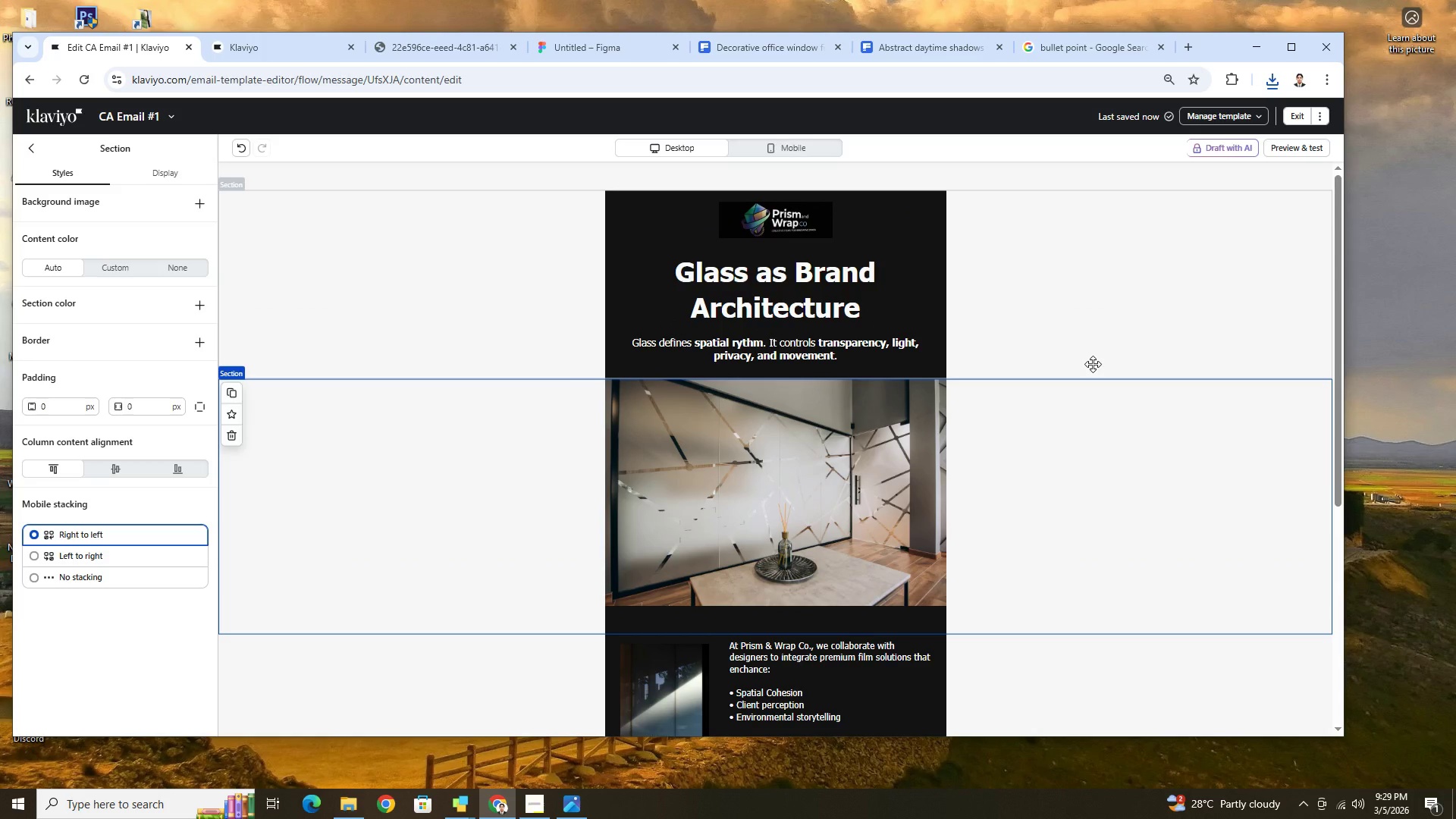 
scroll: coordinate [1093, 364], scroll_direction: down, amount: 5.0
 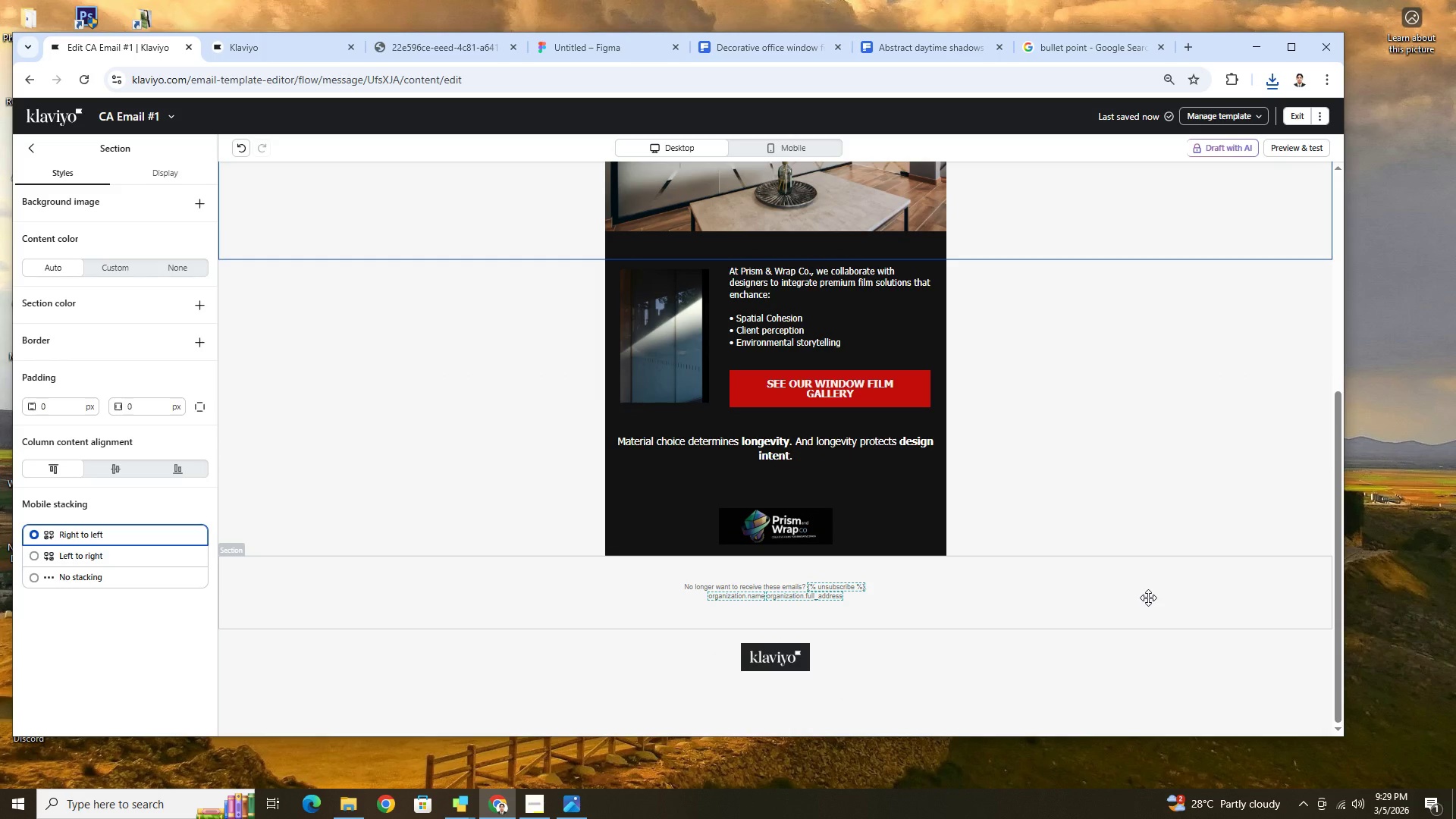 
wait(7.64)
 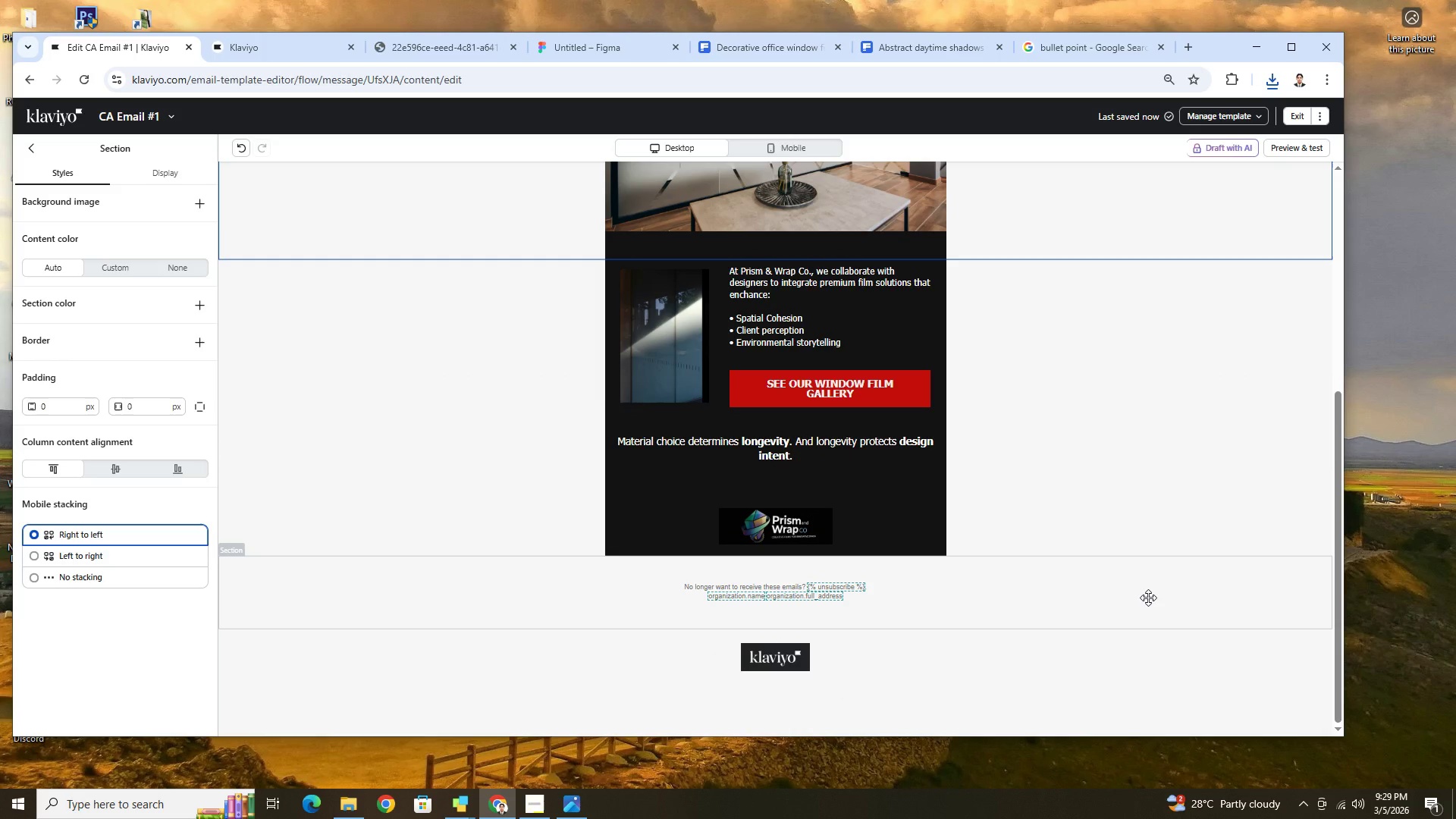 
scroll: coordinate [1148, 598], scroll_direction: up, amount: 1.0
 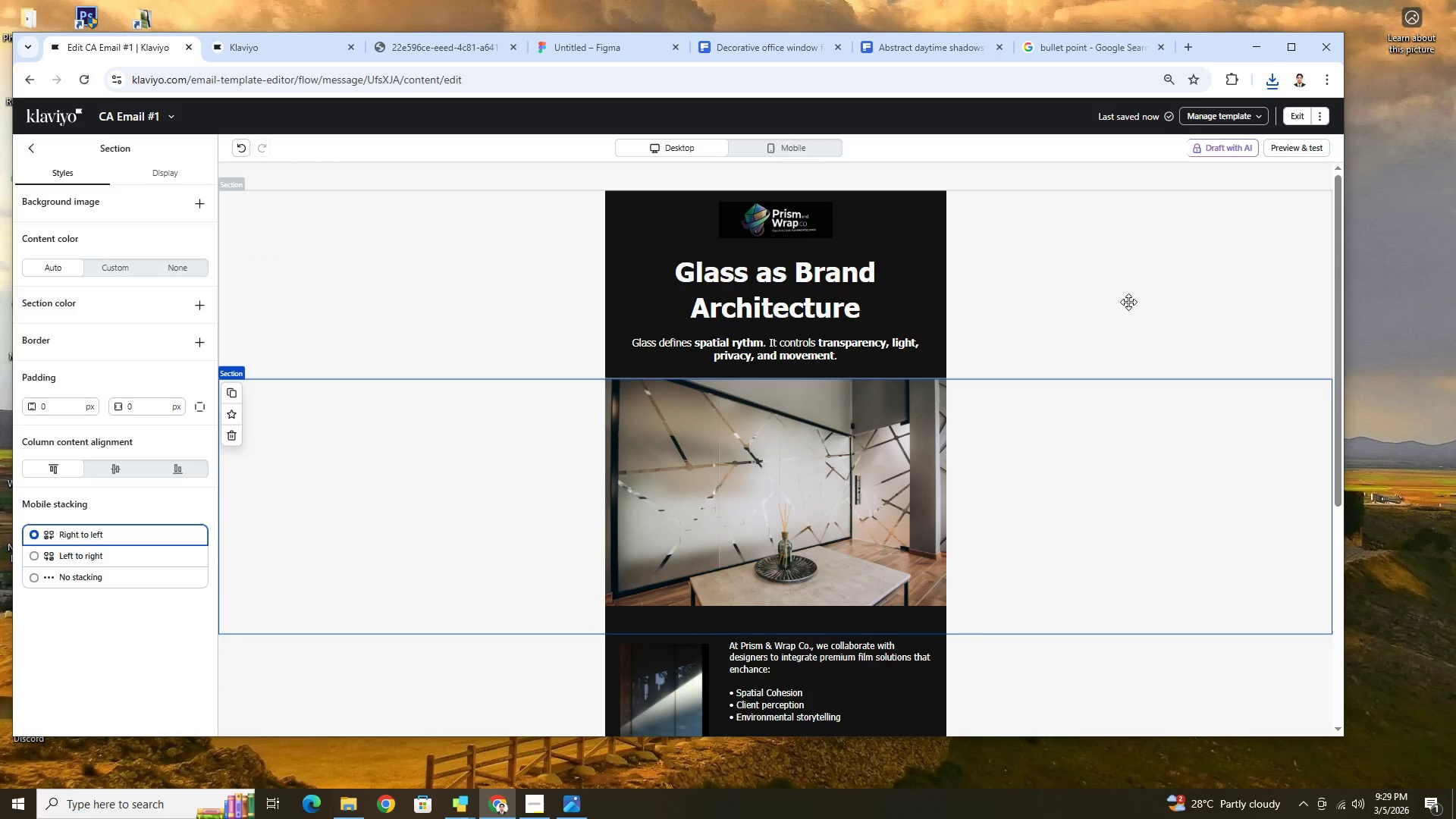 
scroll: coordinate [1128, 302], scroll_direction: down, amount: 1.0
 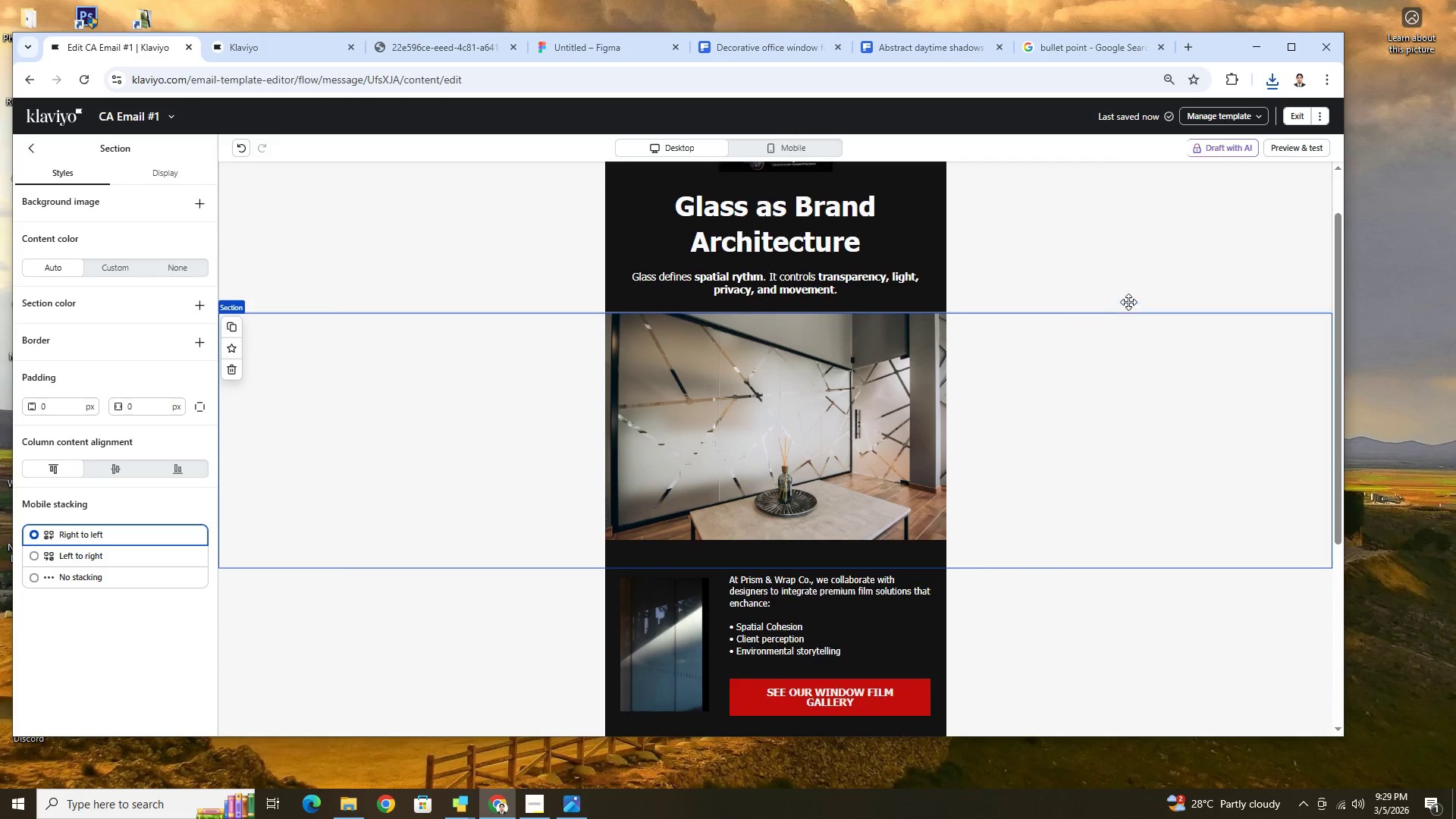 
scroll: coordinate [1128, 302], scroll_direction: up, amount: 2.0
 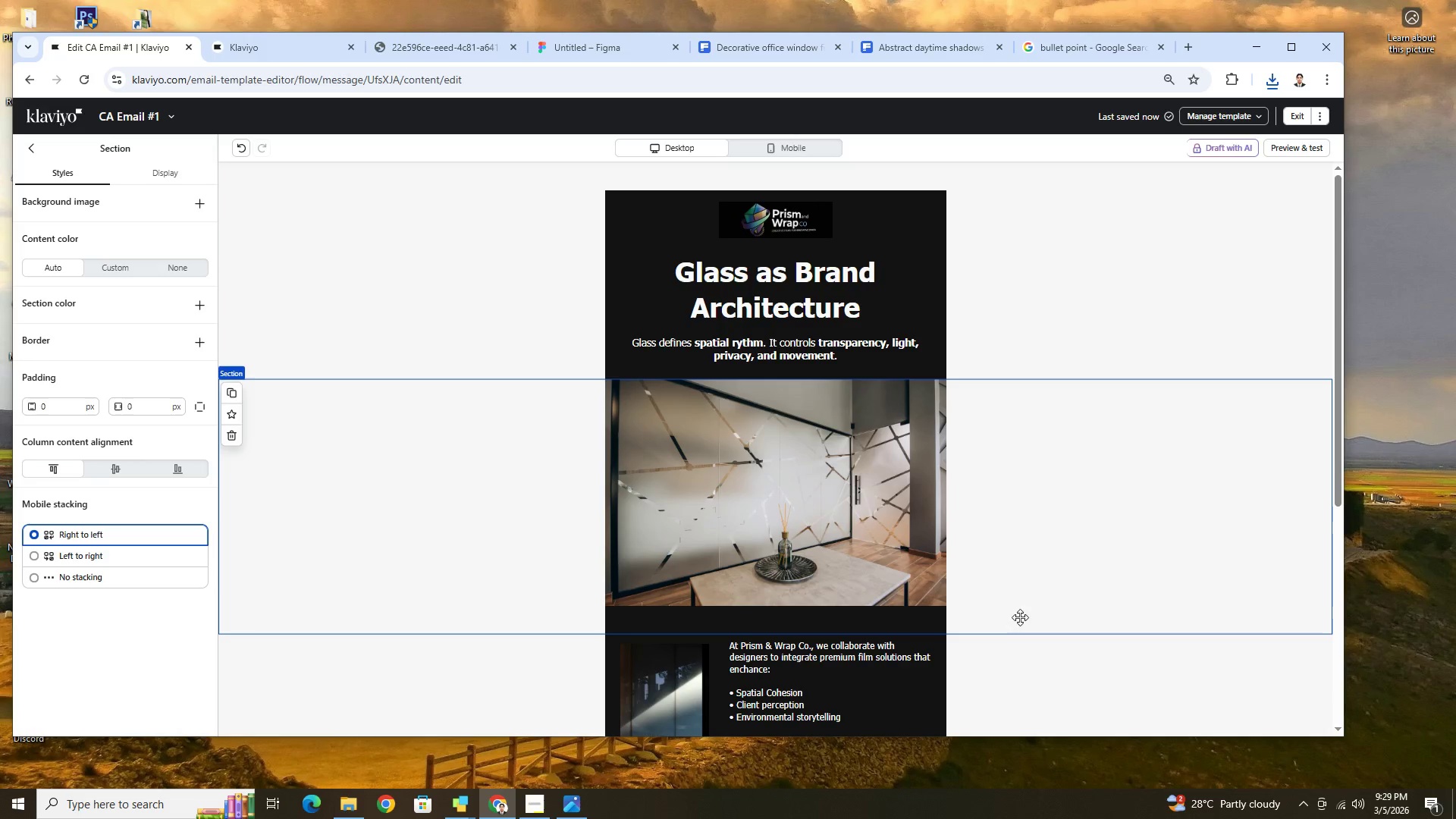 
left_click([908, 621])
 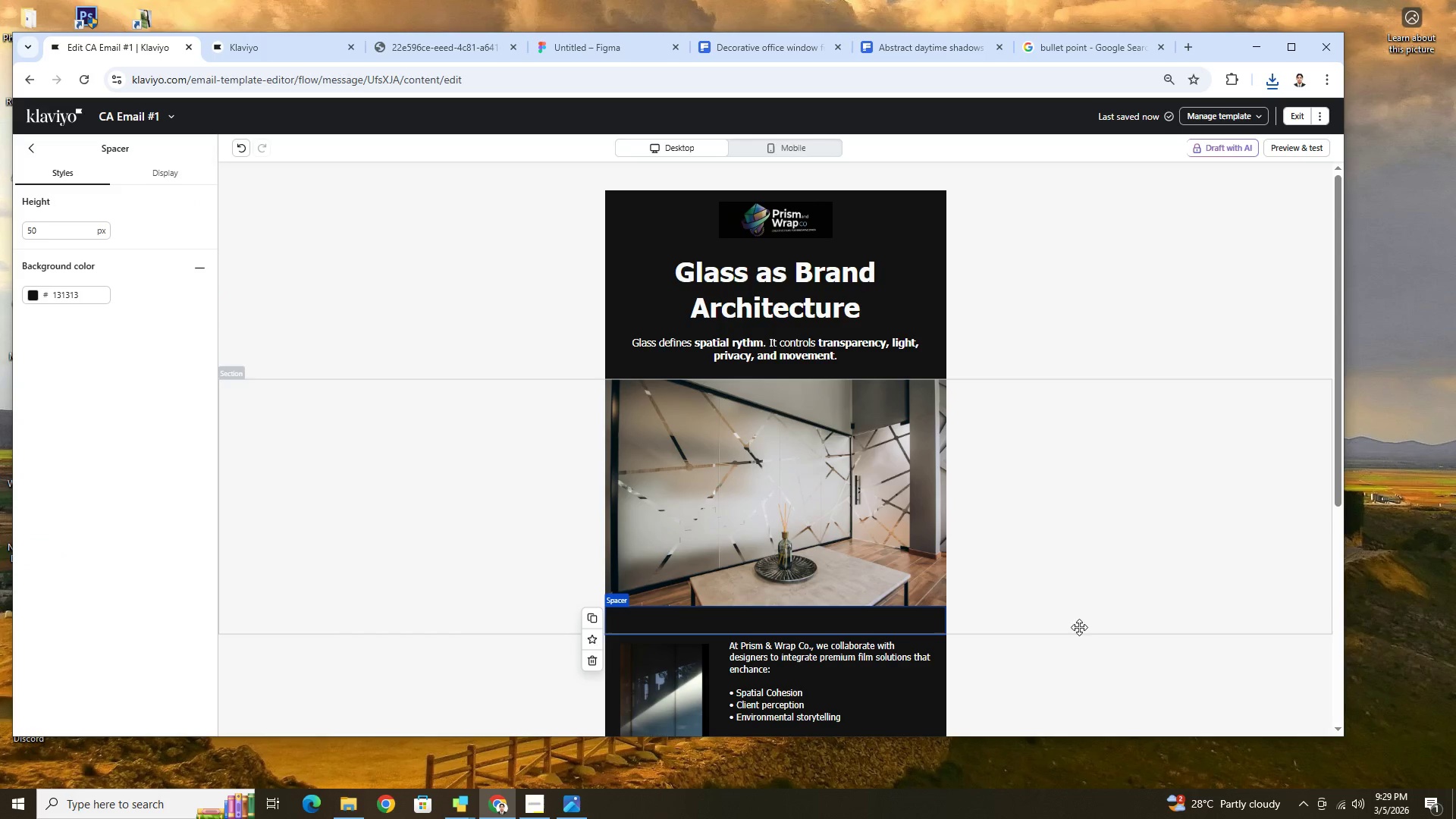 
scroll: coordinate [1122, 537], scroll_direction: down, amount: 1.0
 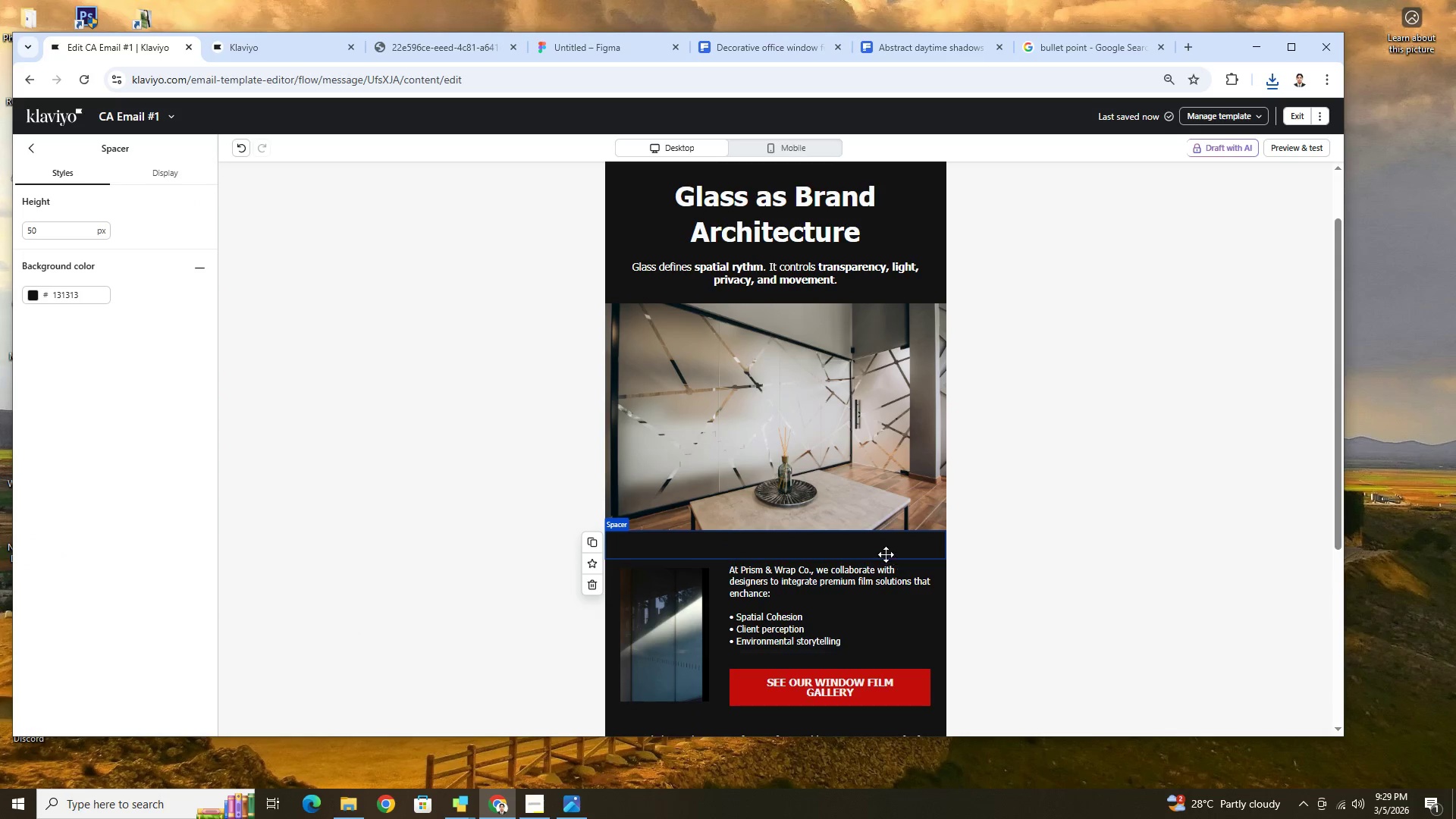 
left_click([698, 548])
 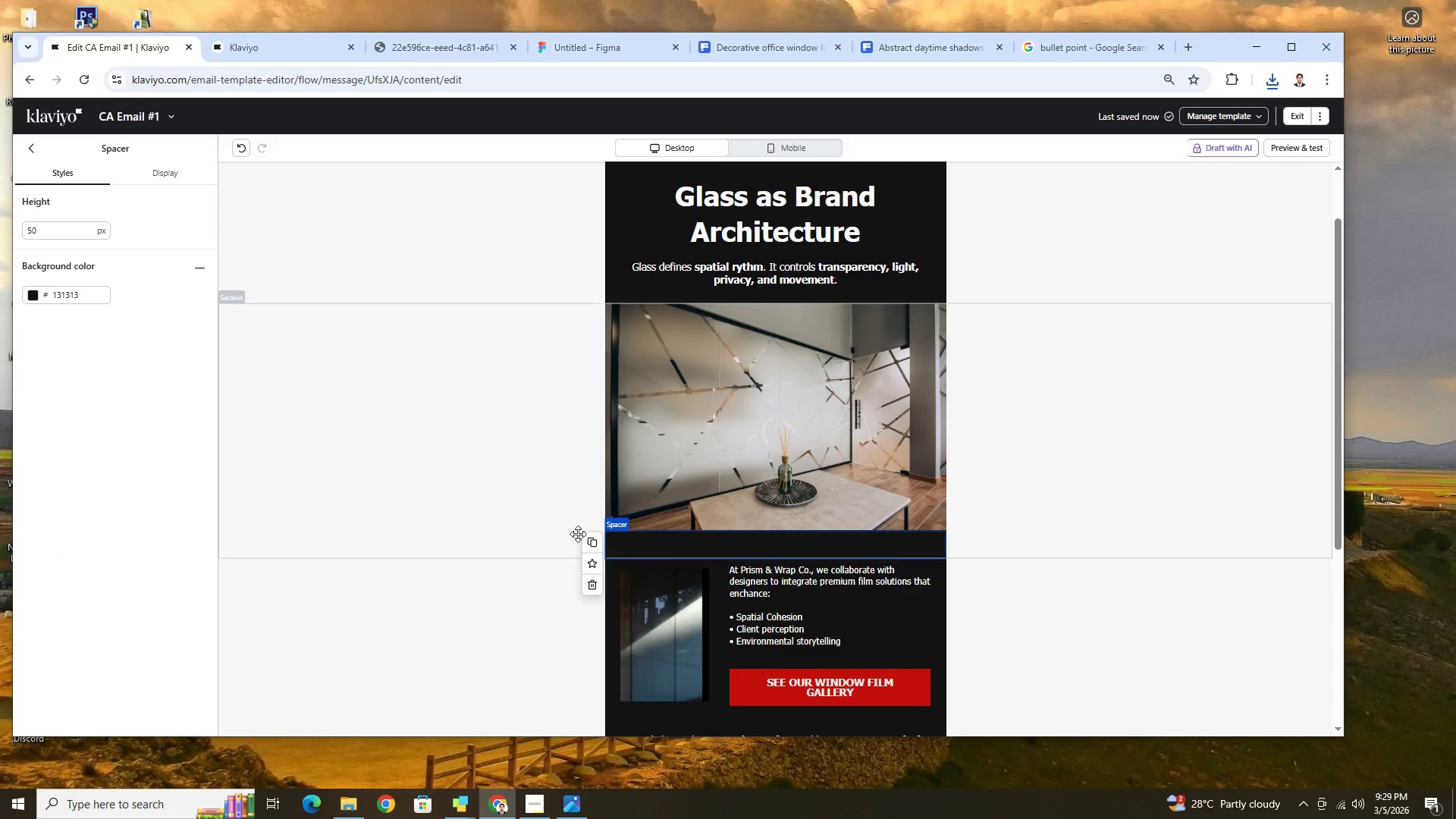 
left_click([667, 548])
 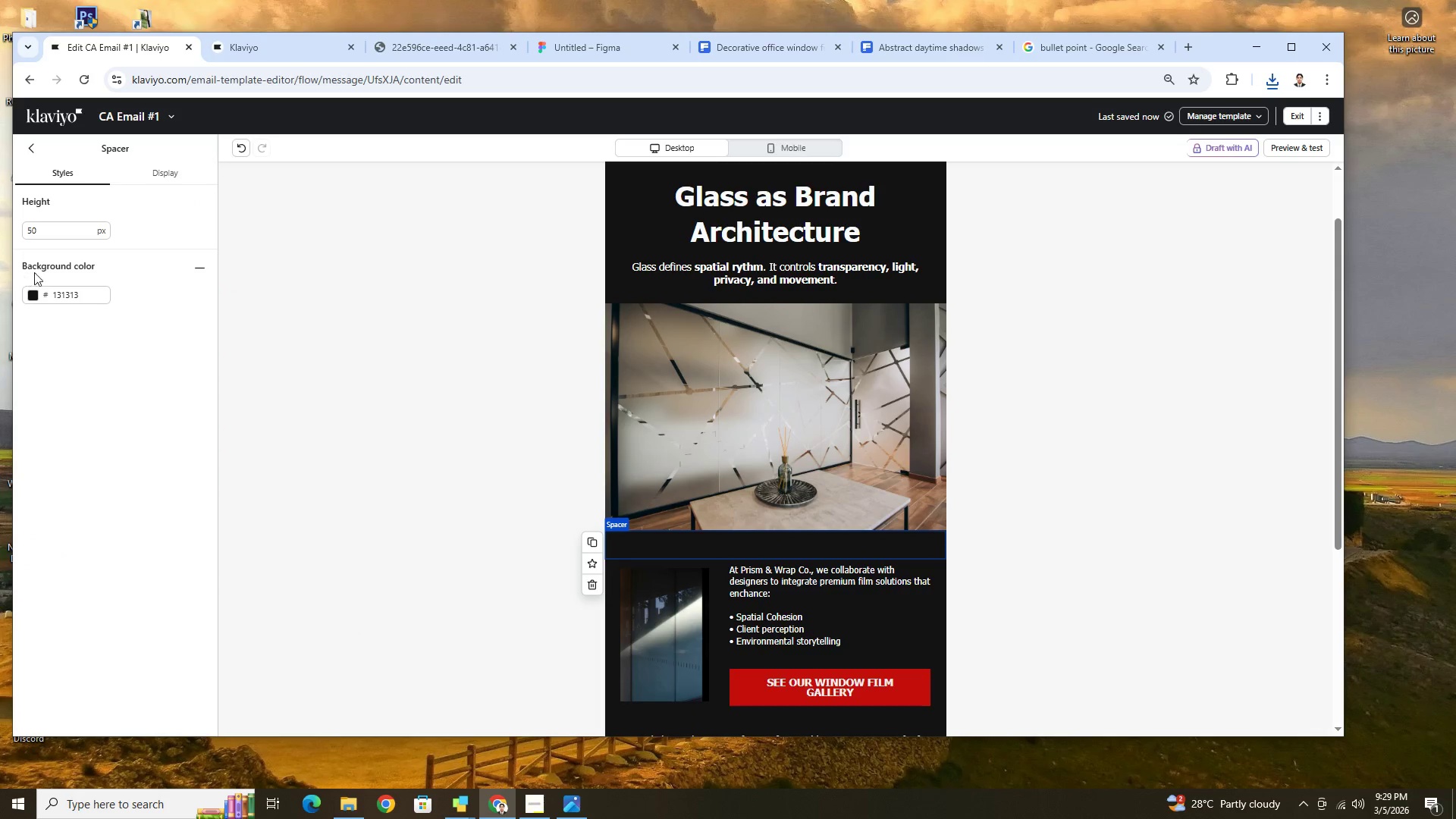 
double_click([57, 227])
 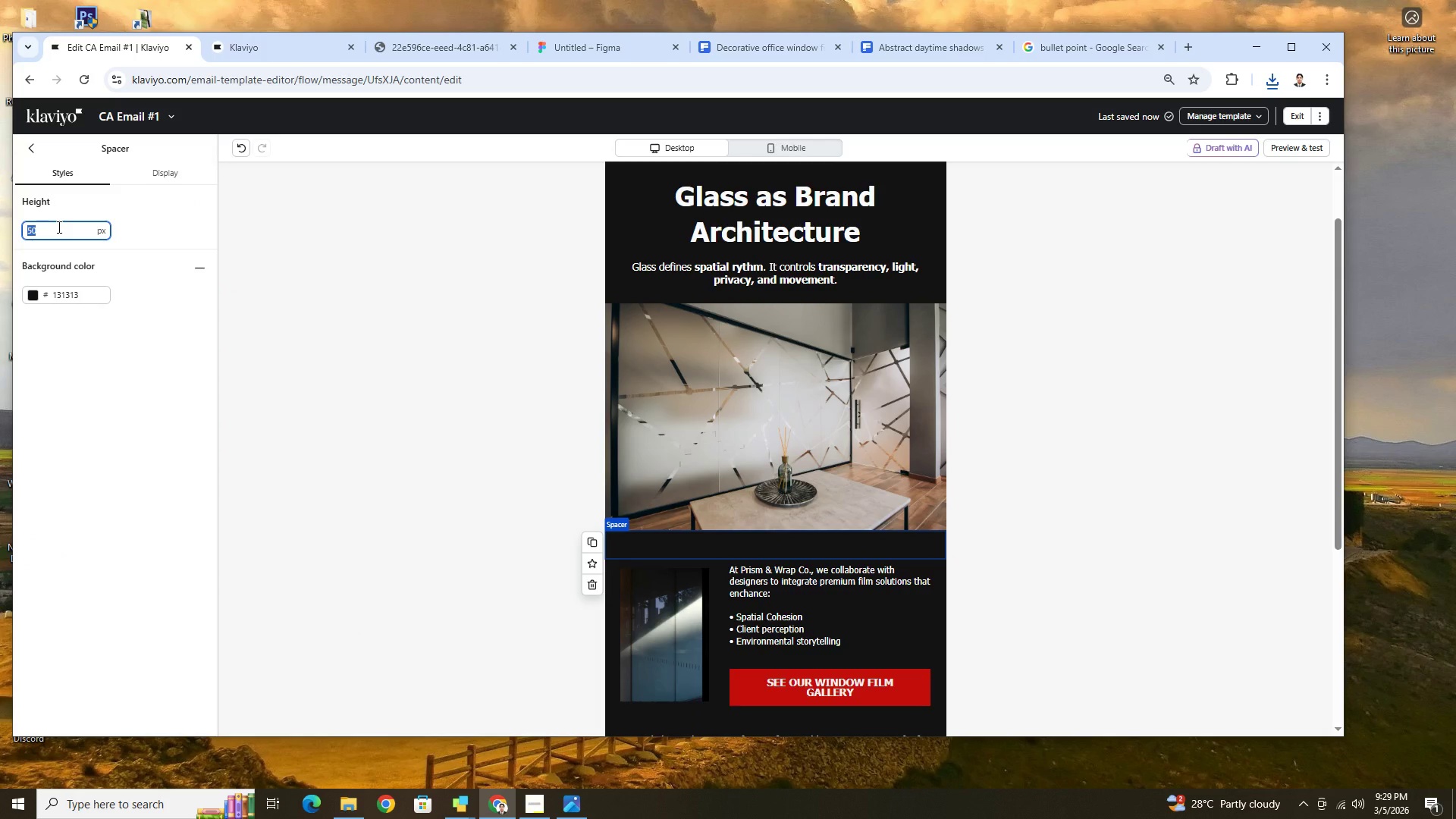 
key(Numpad3)
 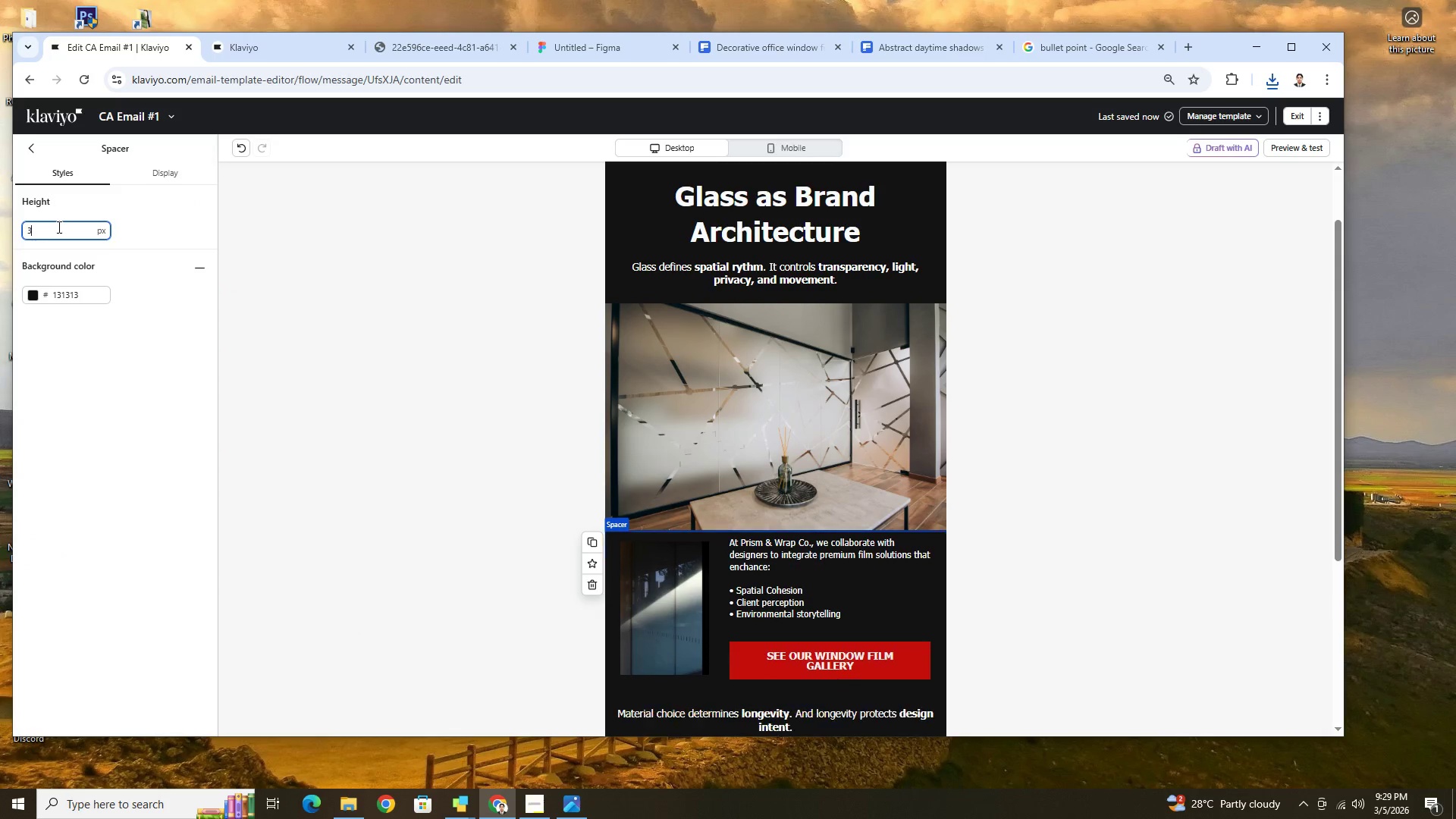 
key(Numpad0)
 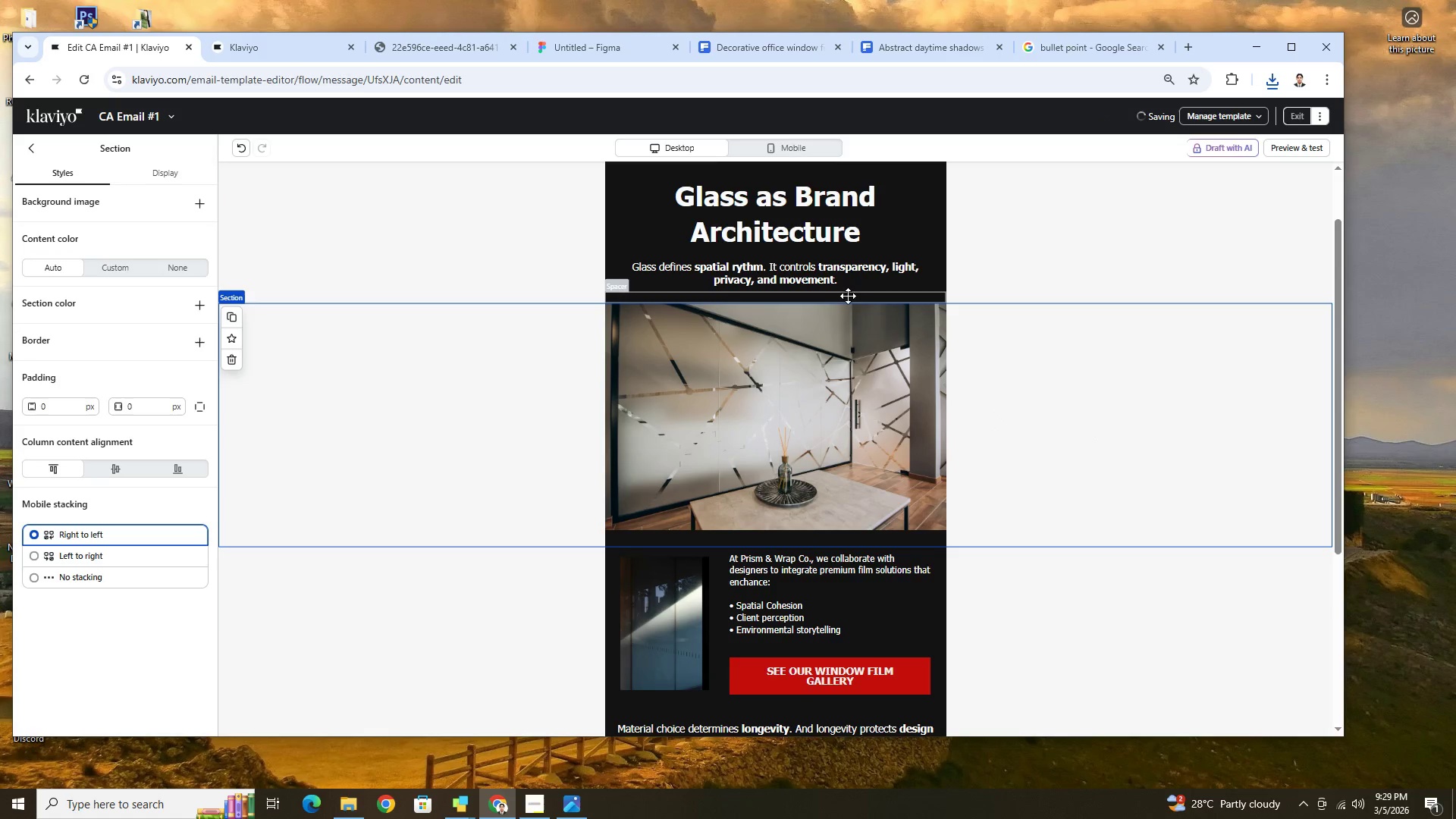 
left_click([852, 300])
 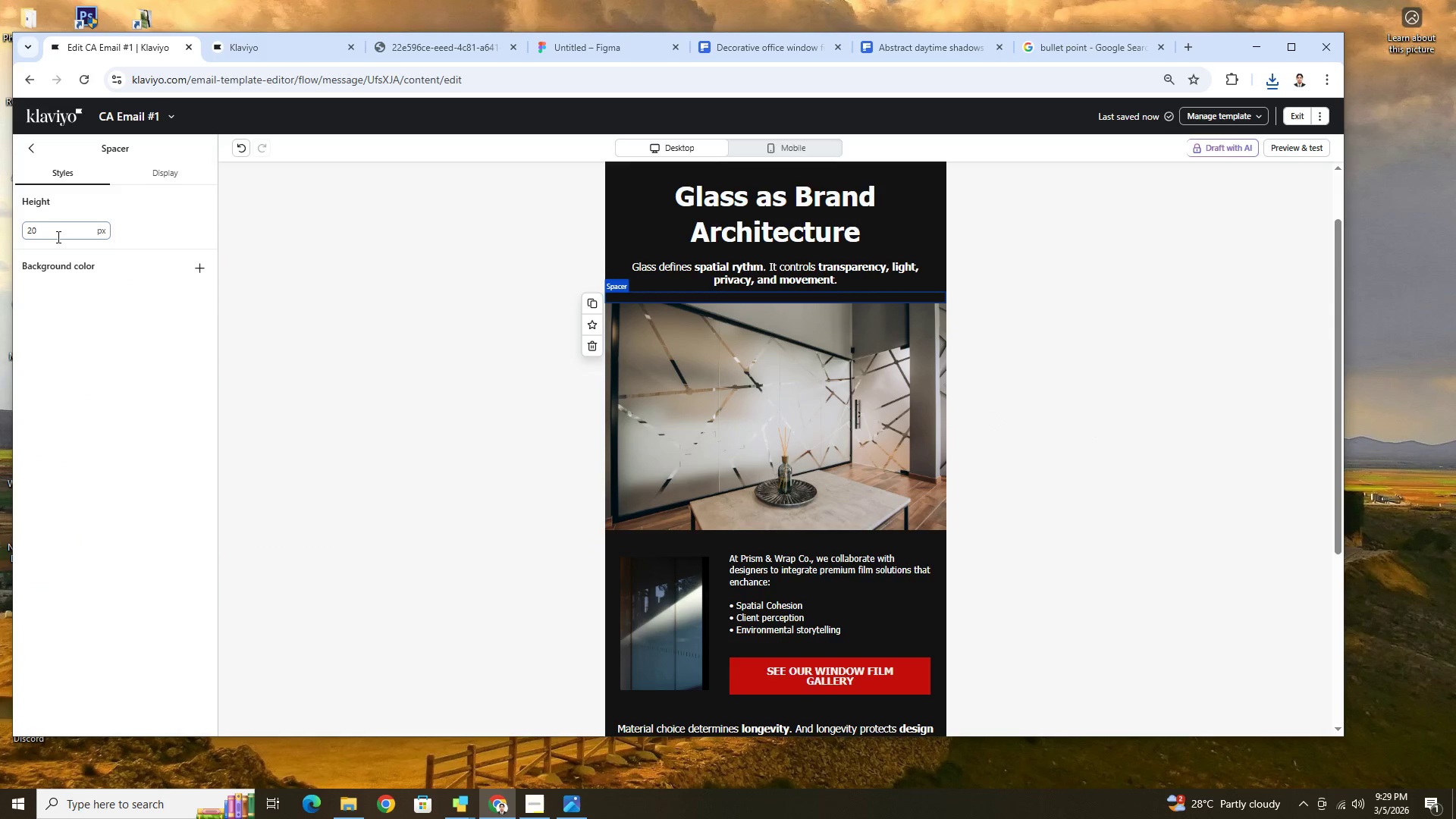 
double_click([57, 237])
 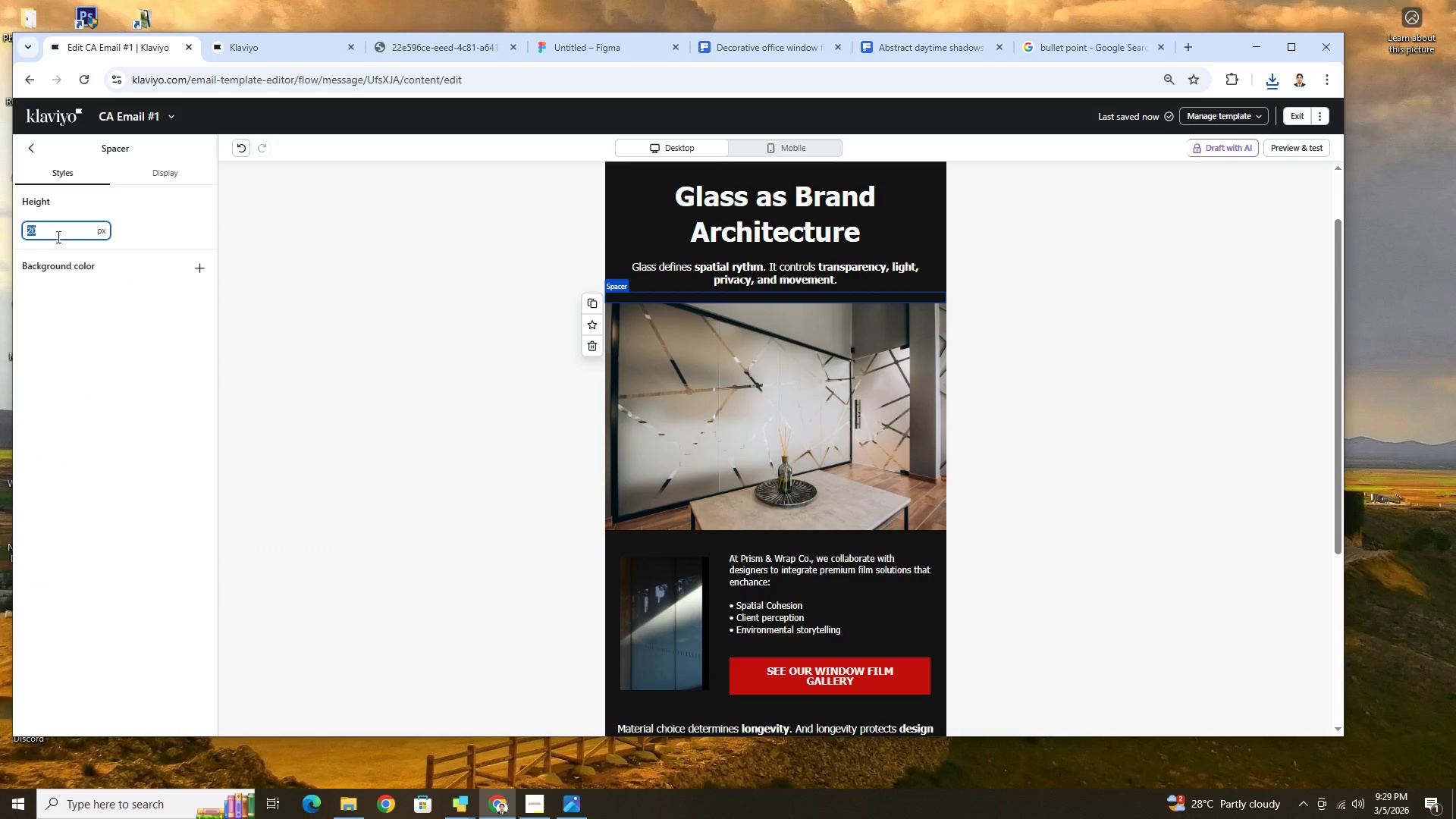 
key(Numpad3)
 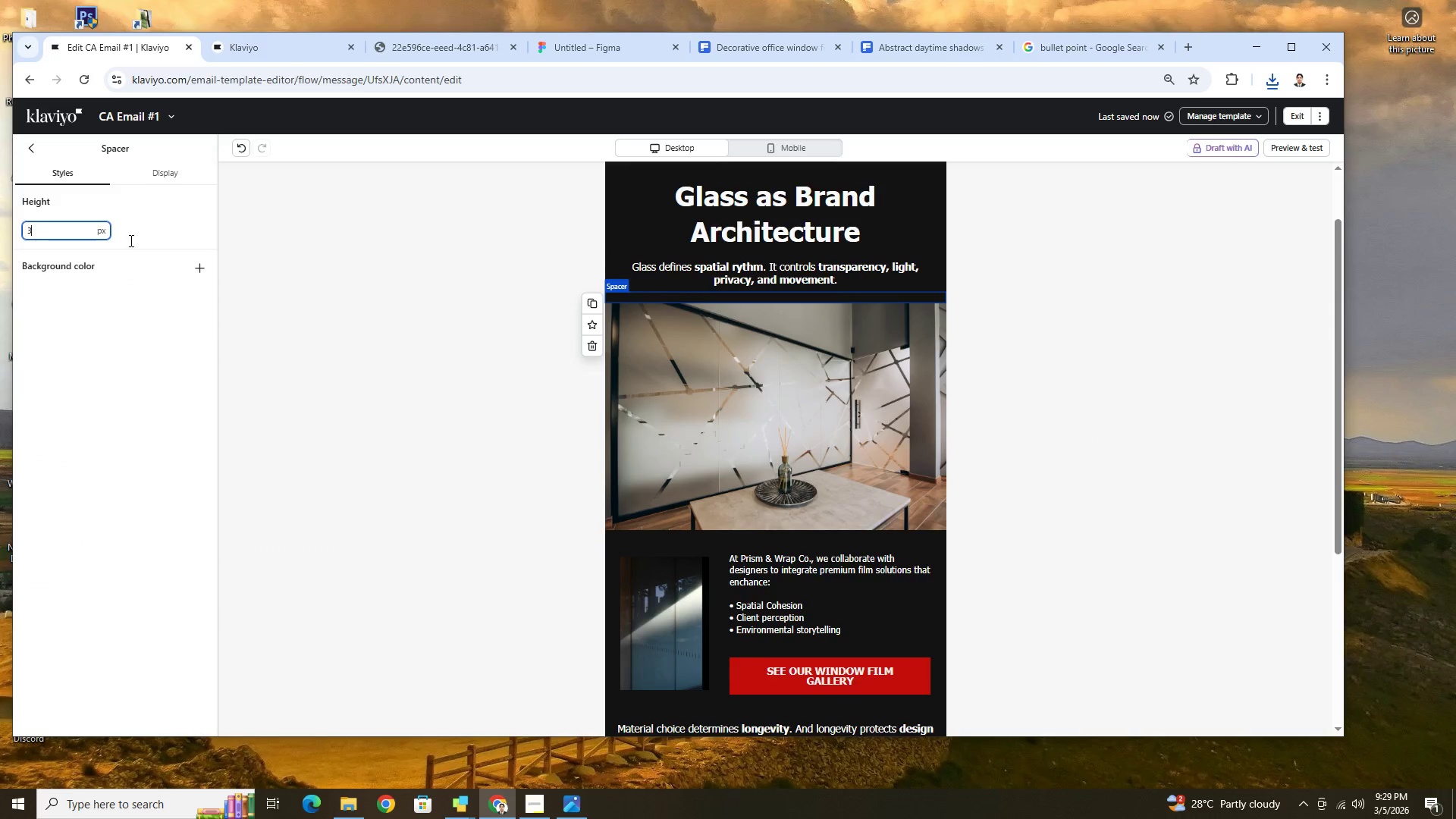 
key(Numpad0)
 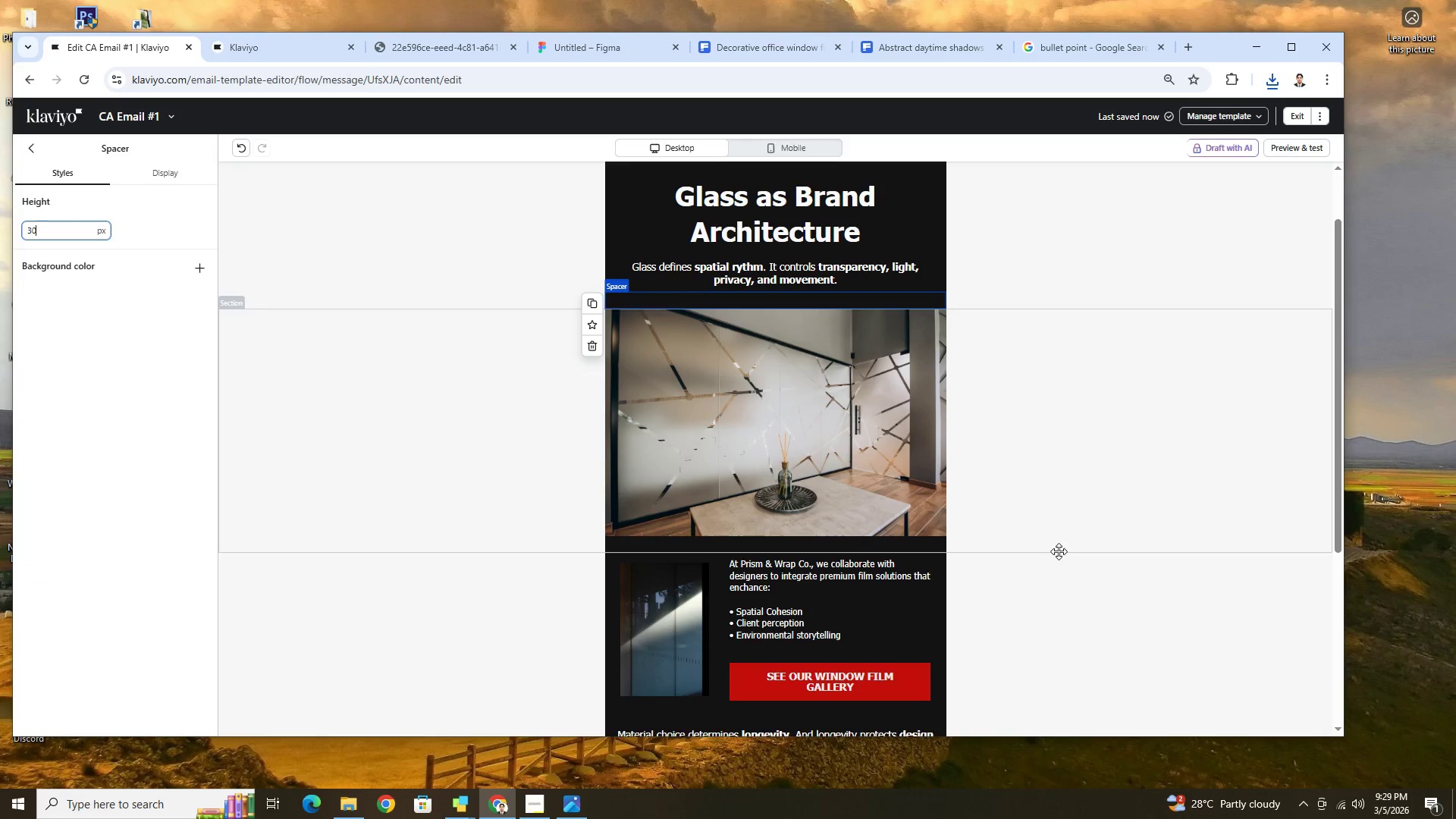 
left_click([1083, 585])
 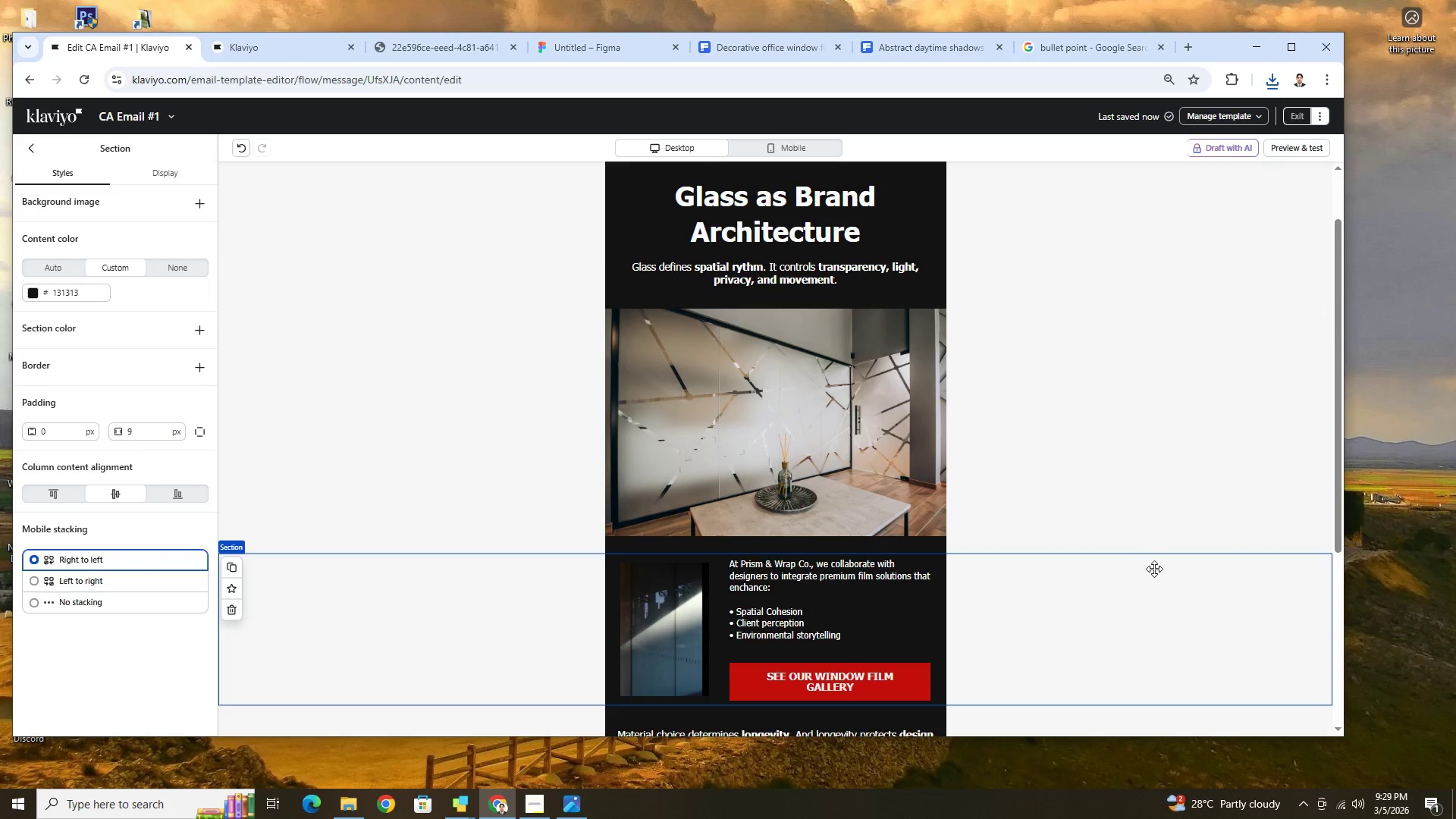 
scroll: coordinate [1154, 573], scroll_direction: up, amount: 2.0
 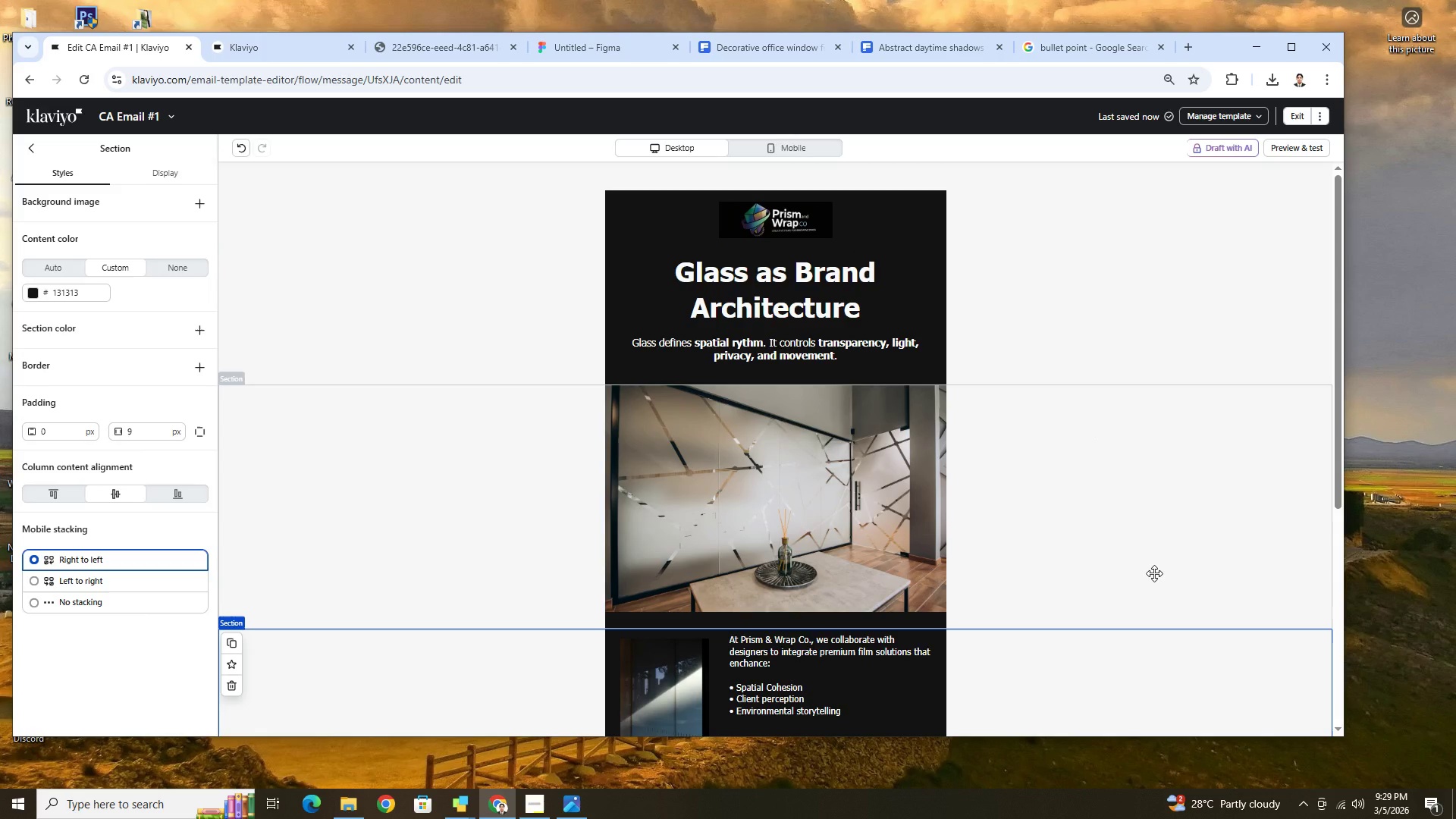 
scroll: coordinate [1154, 573], scroll_direction: down, amount: 4.0
 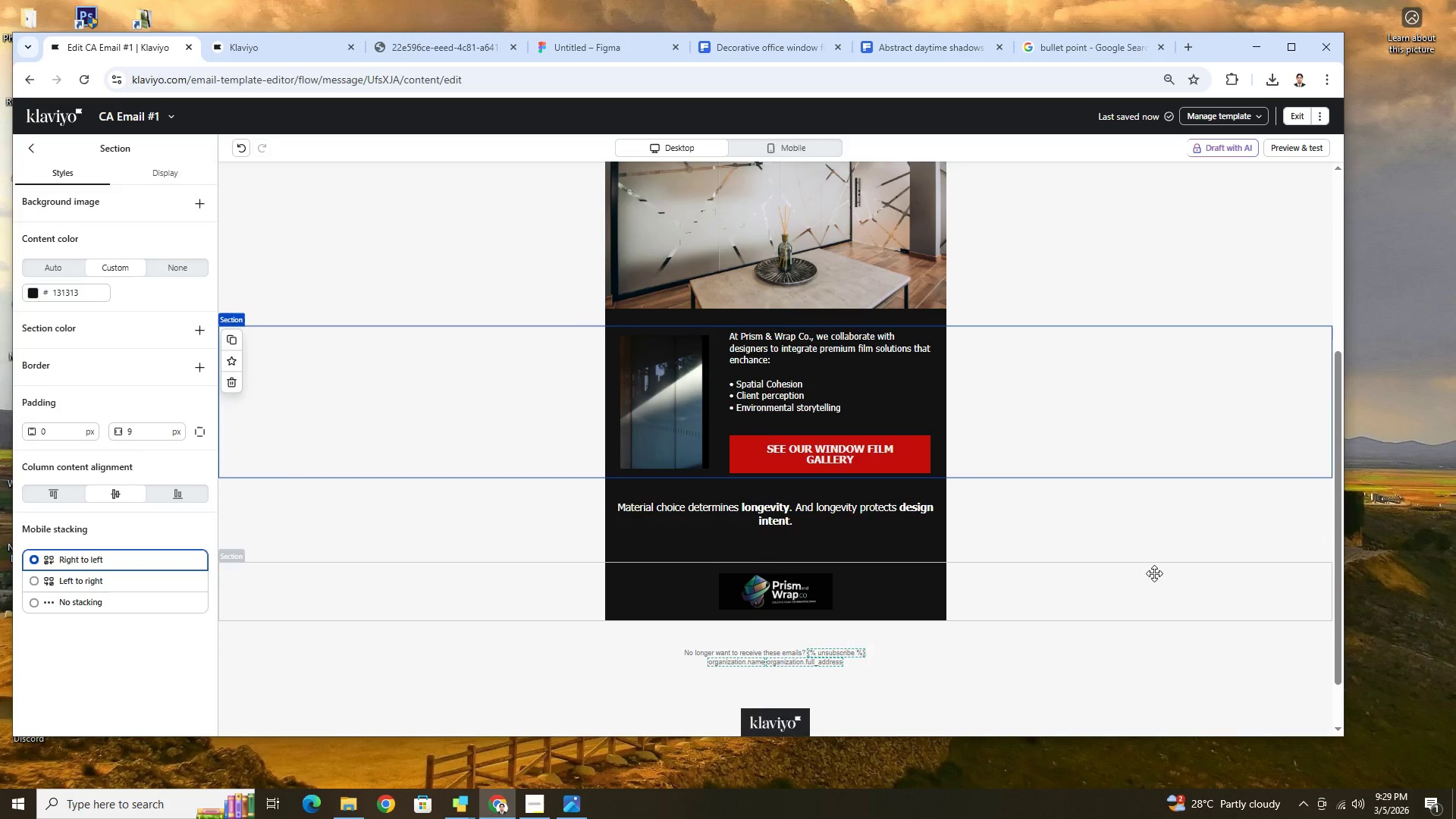 
scroll: coordinate [1154, 573], scroll_direction: up, amount: 5.0
 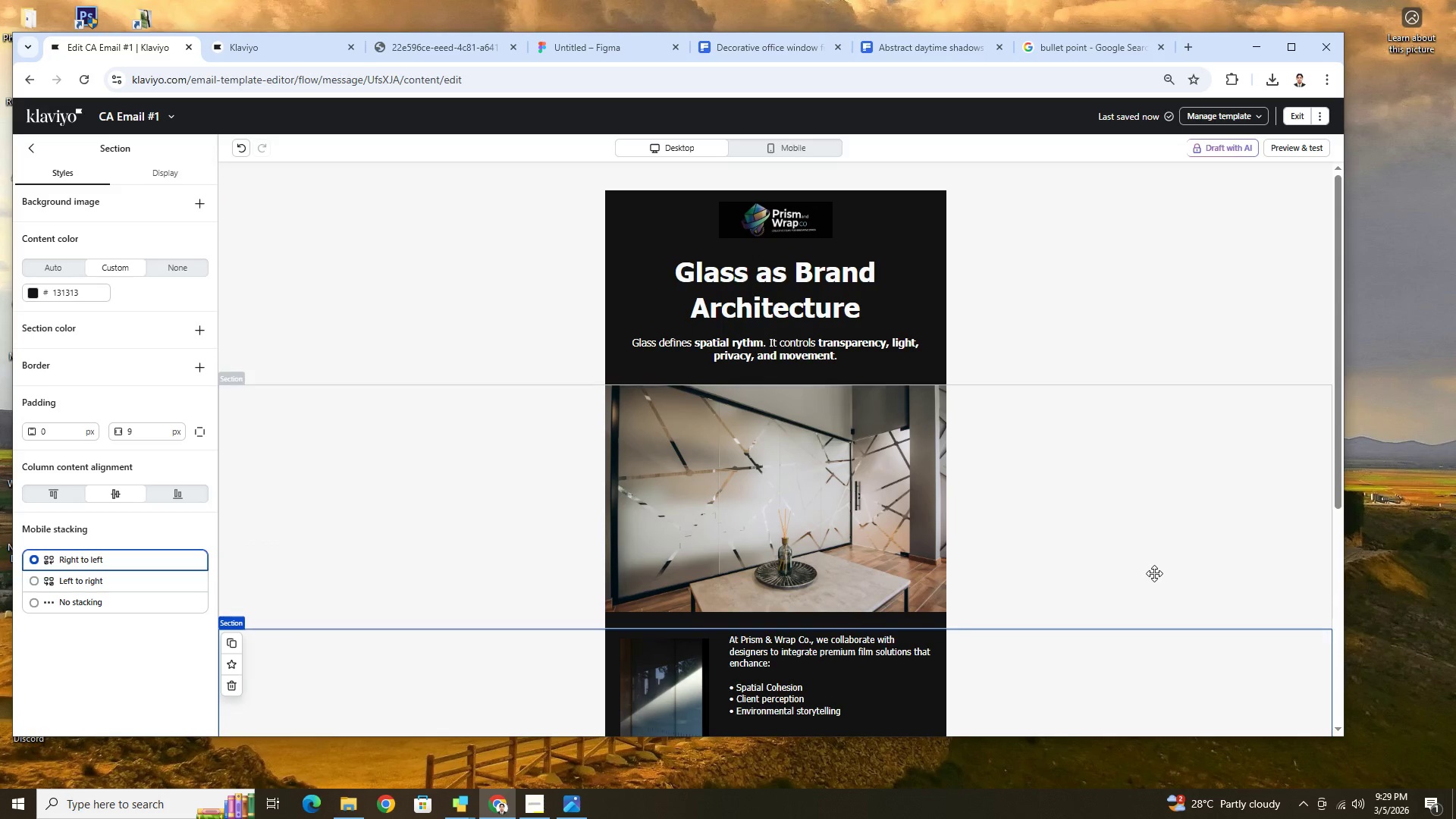 
scroll: coordinate [1154, 573], scroll_direction: down, amount: 2.0
 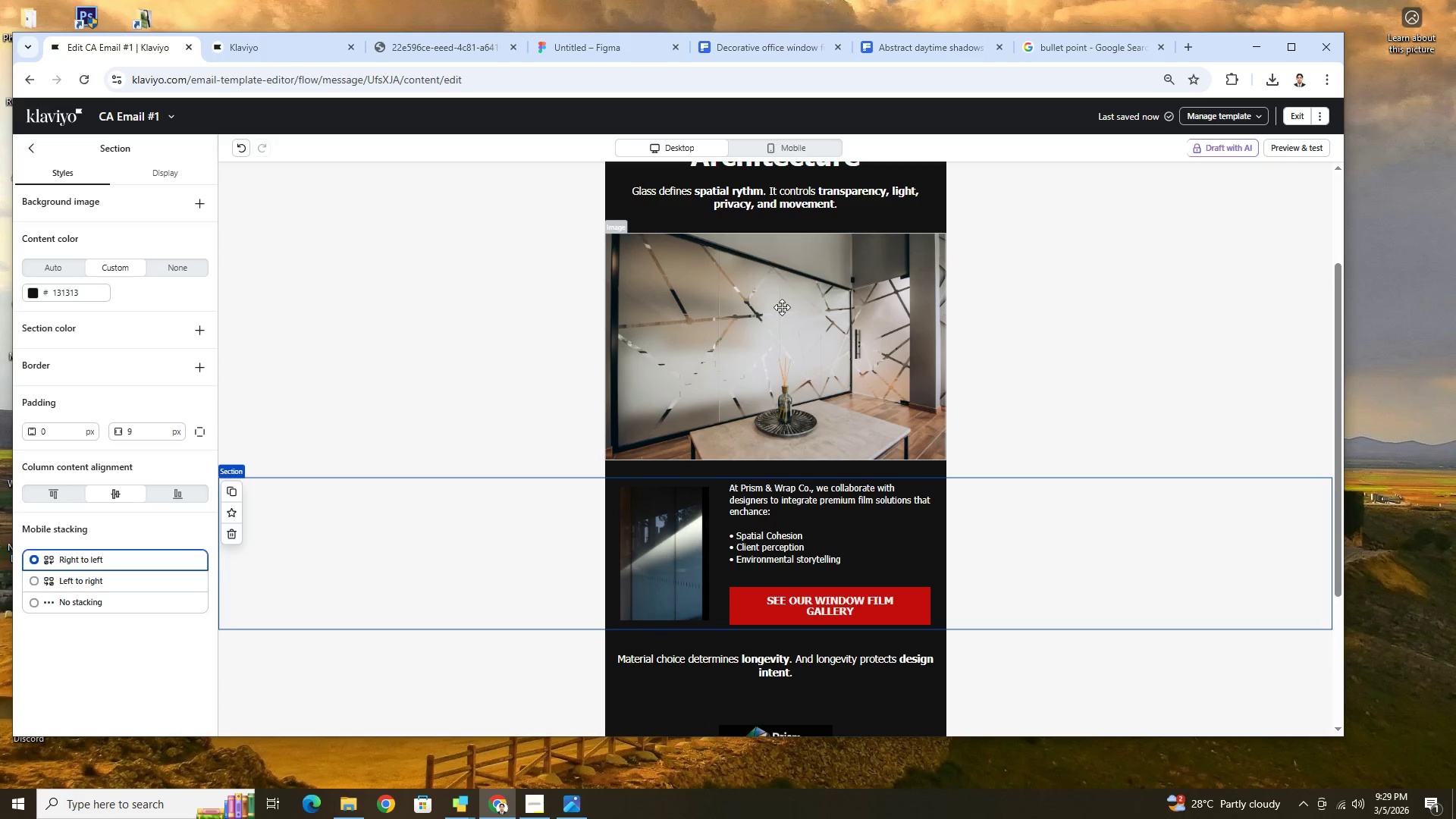 
left_click([781, 307])
 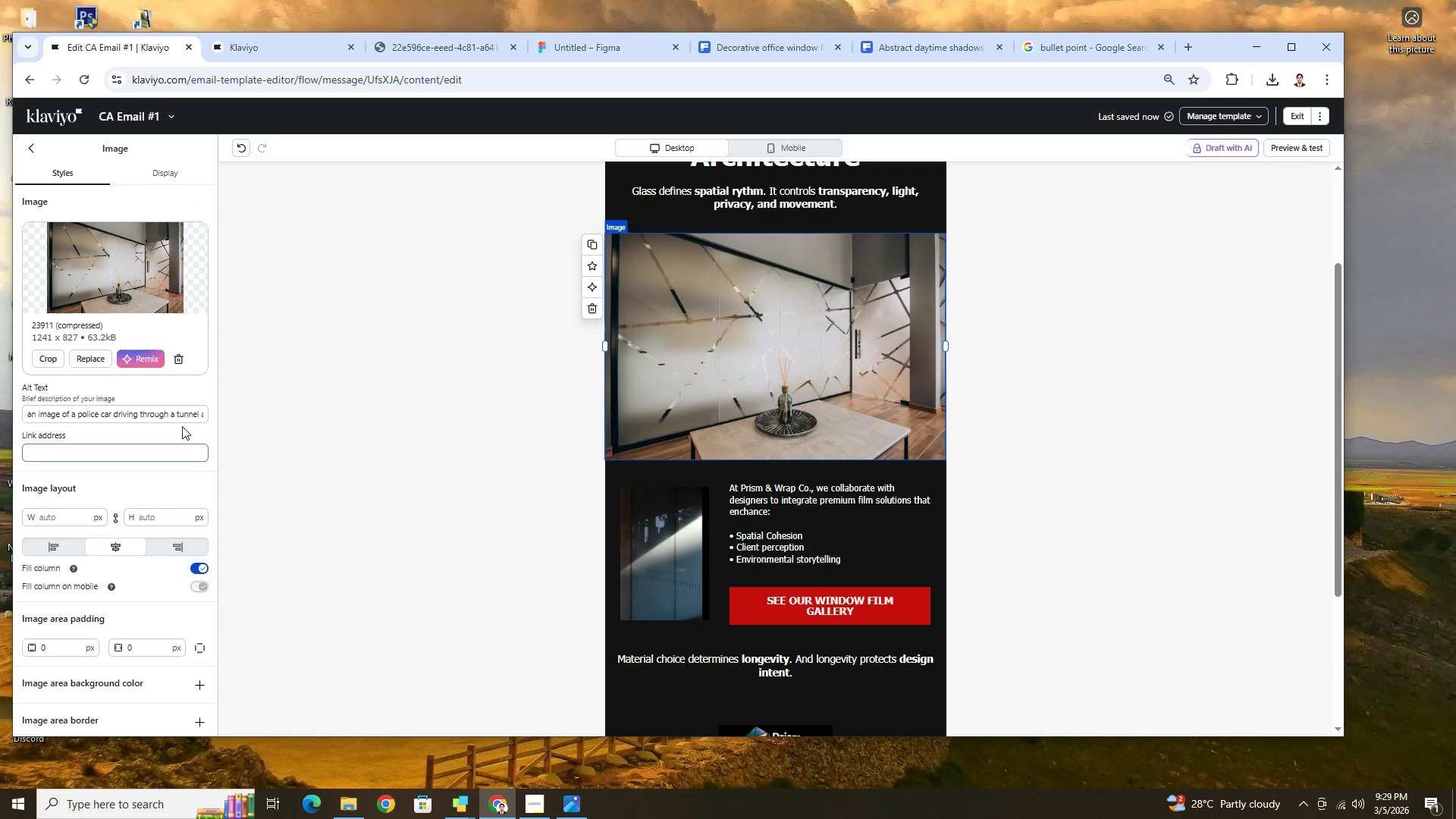 
left_click([184, 413])
 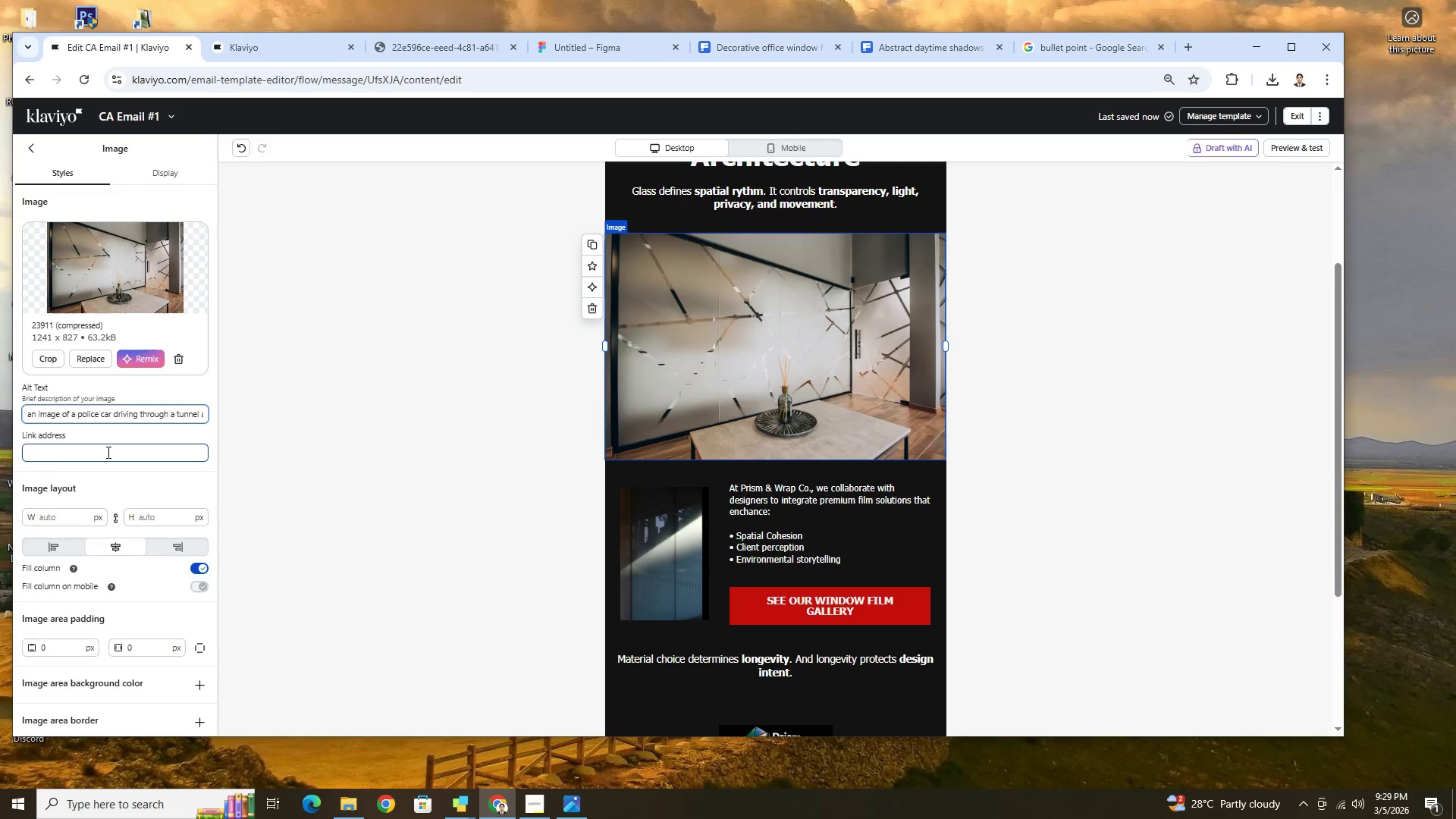 
left_click([868, 601])
 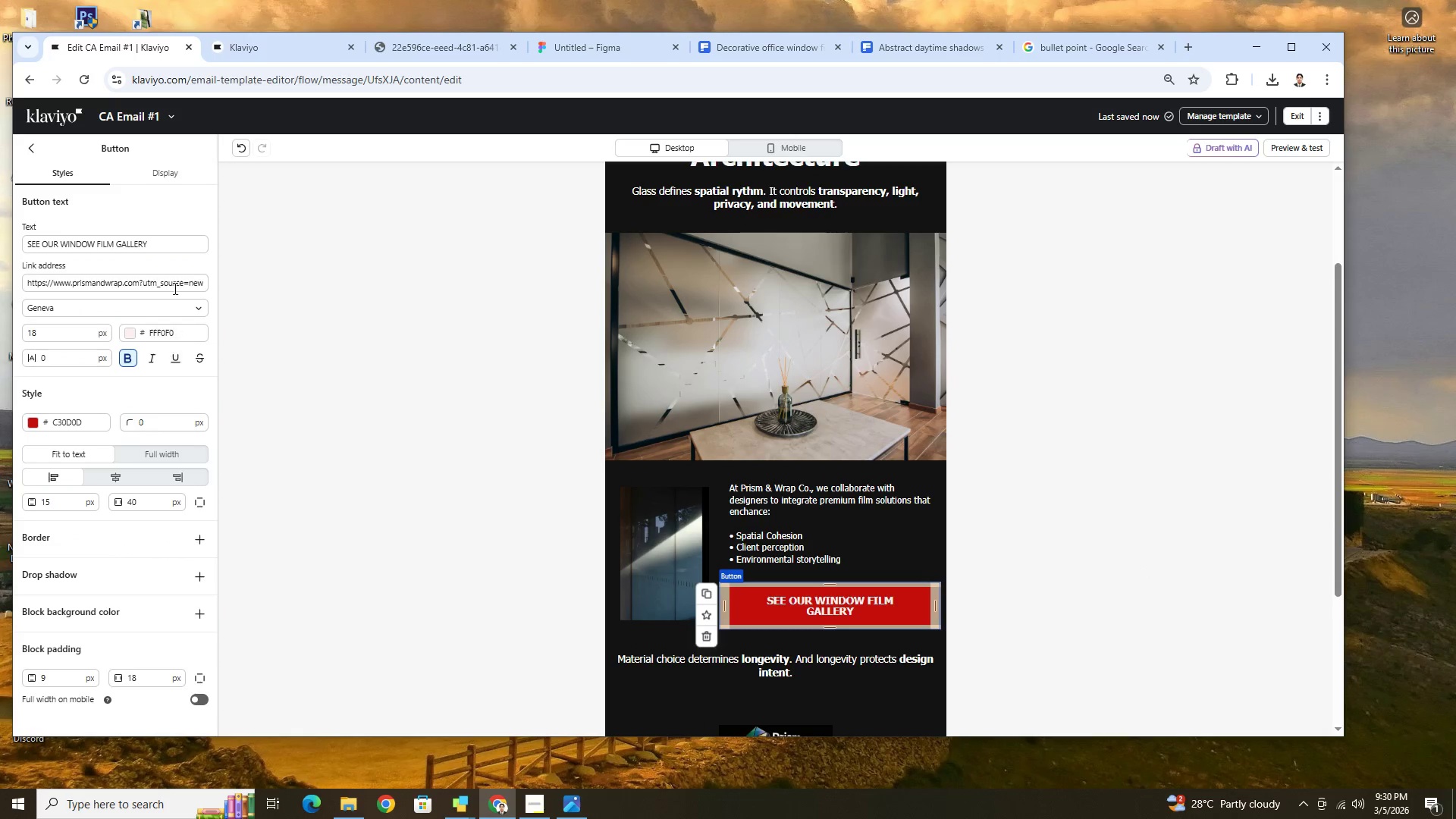 
left_click([177, 283])
 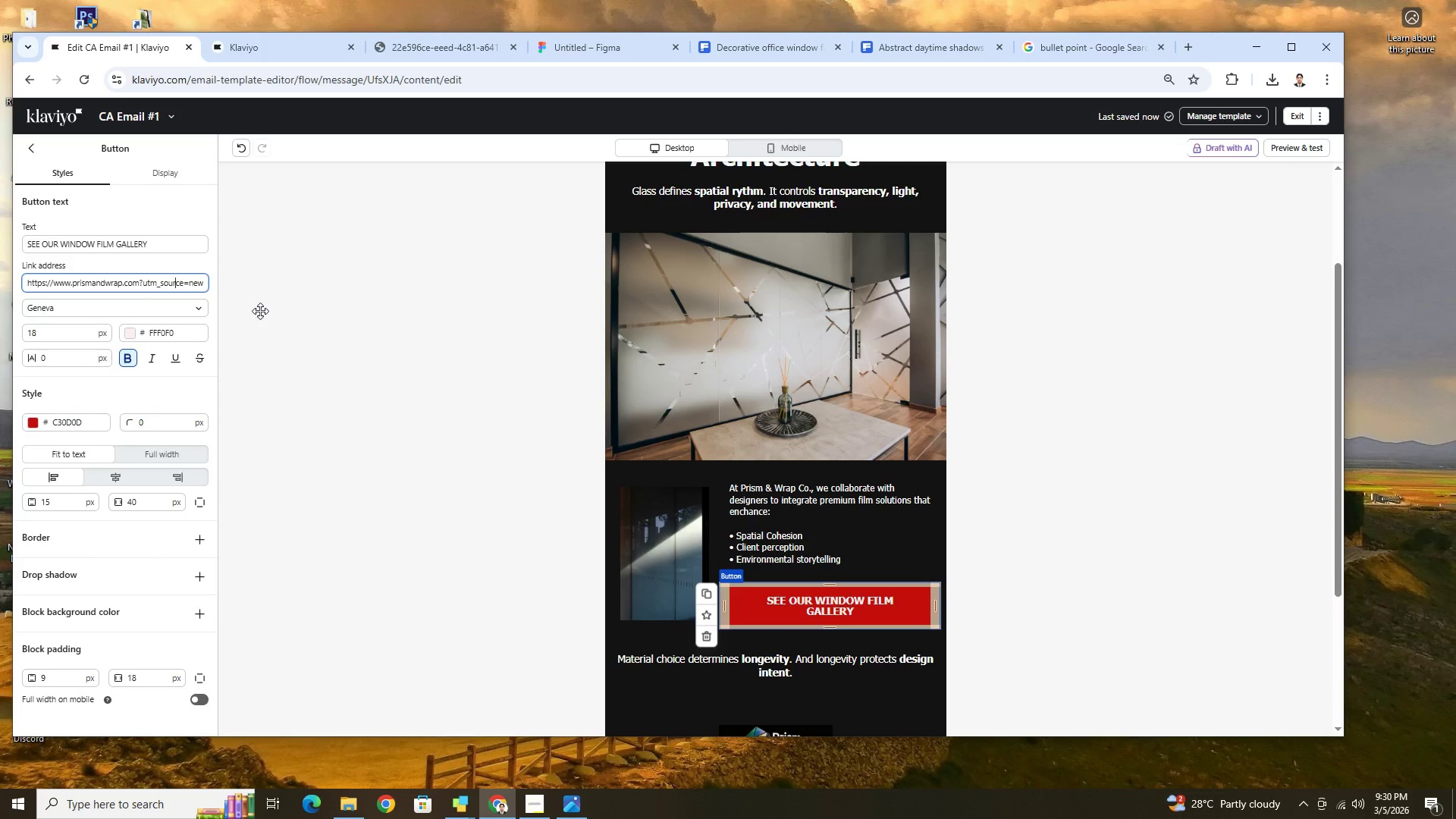 
hold_key(key=ArrowRight, duration=1.5)
 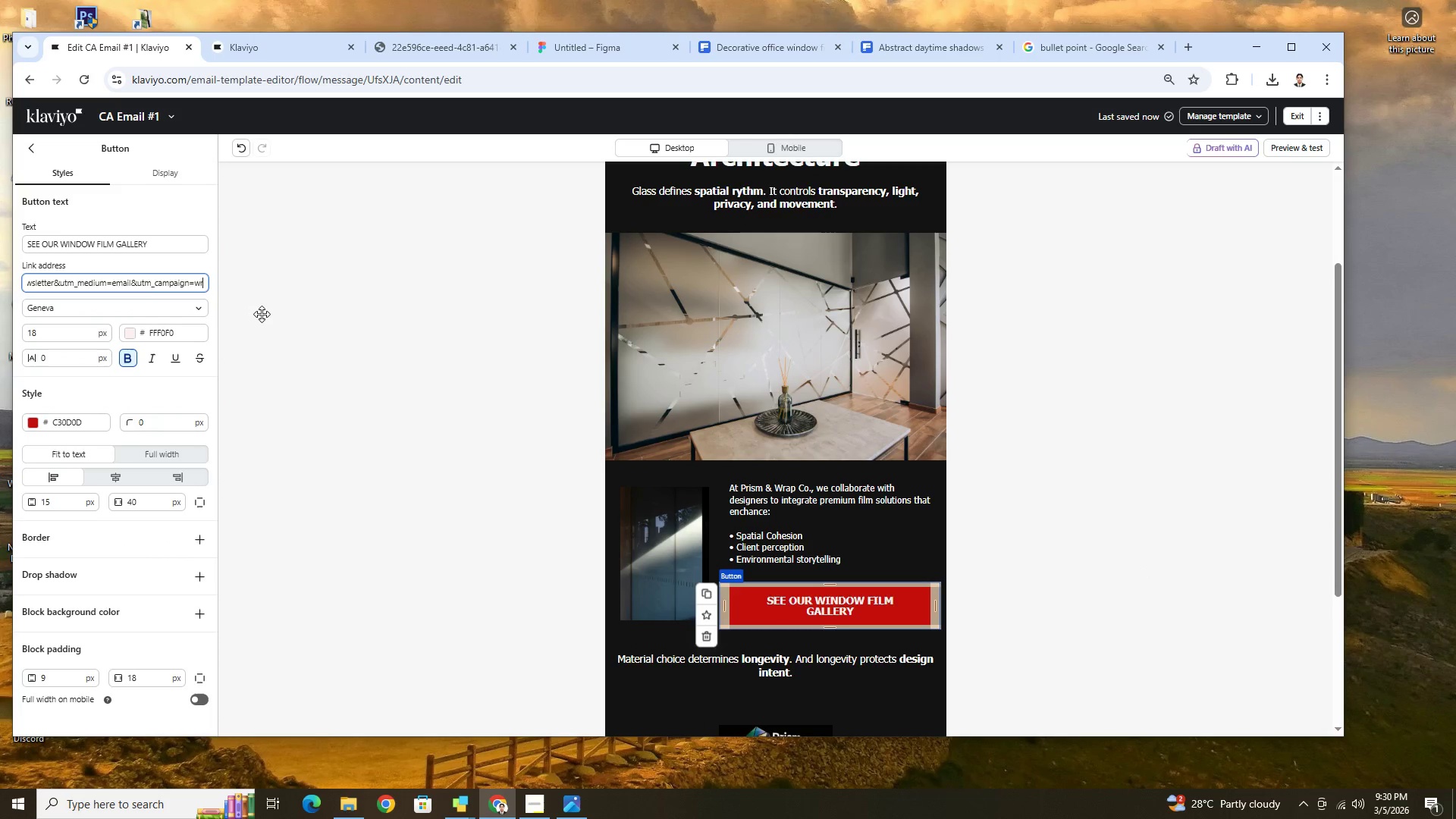 
hold_key(key=ArrowRight, duration=1.5)
 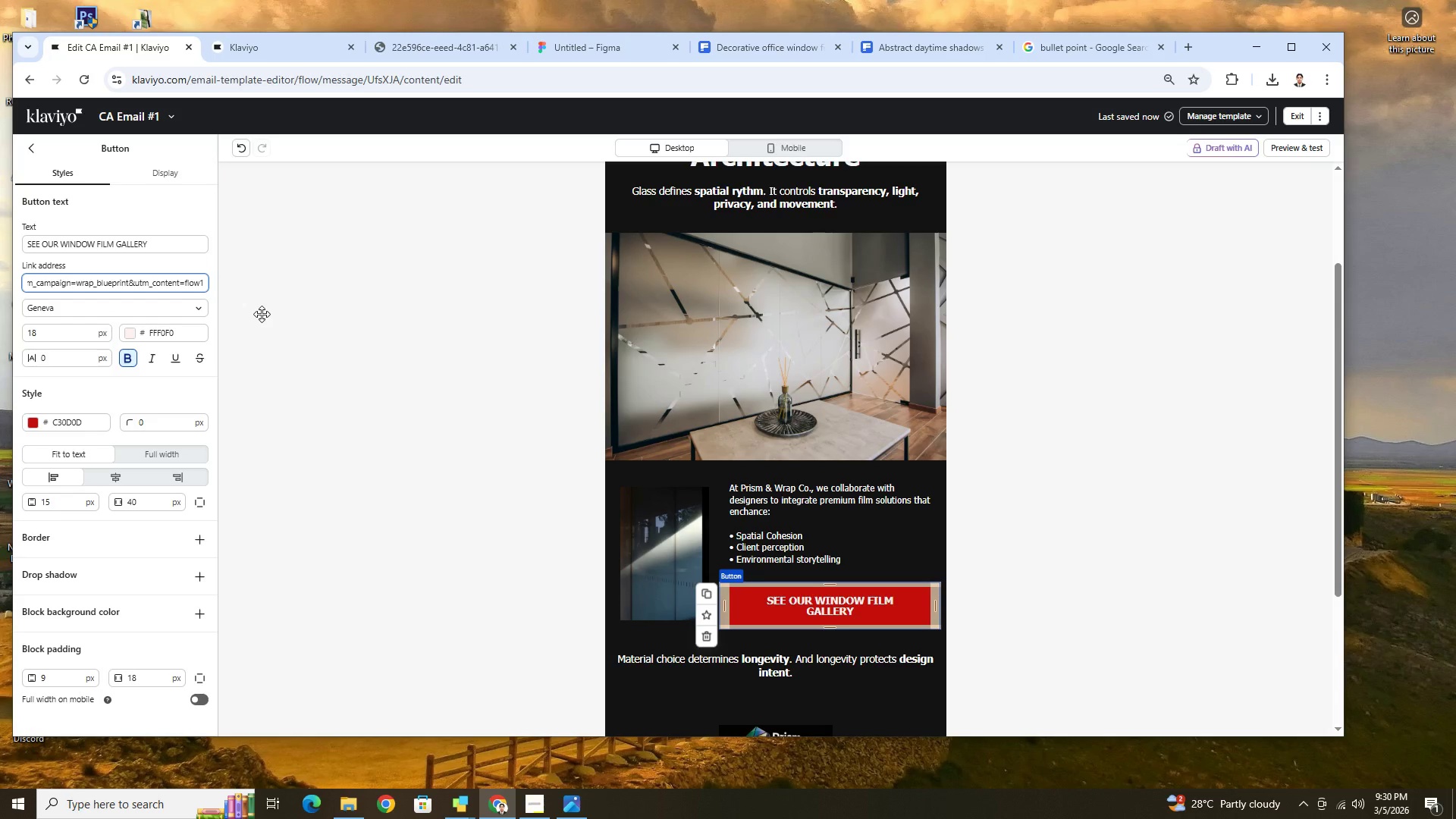 
key(ArrowRight)
 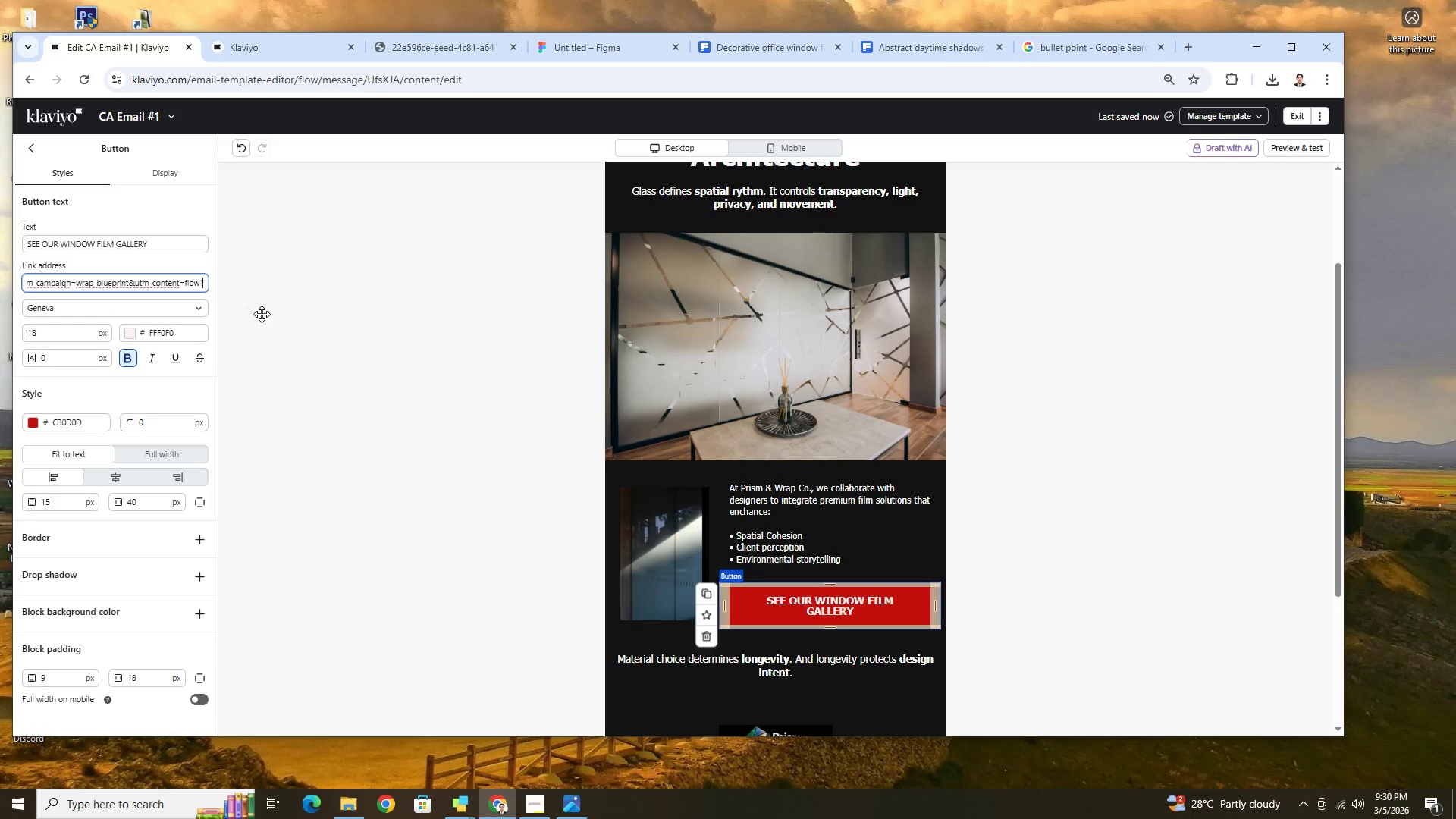 
key(ArrowLeft)
 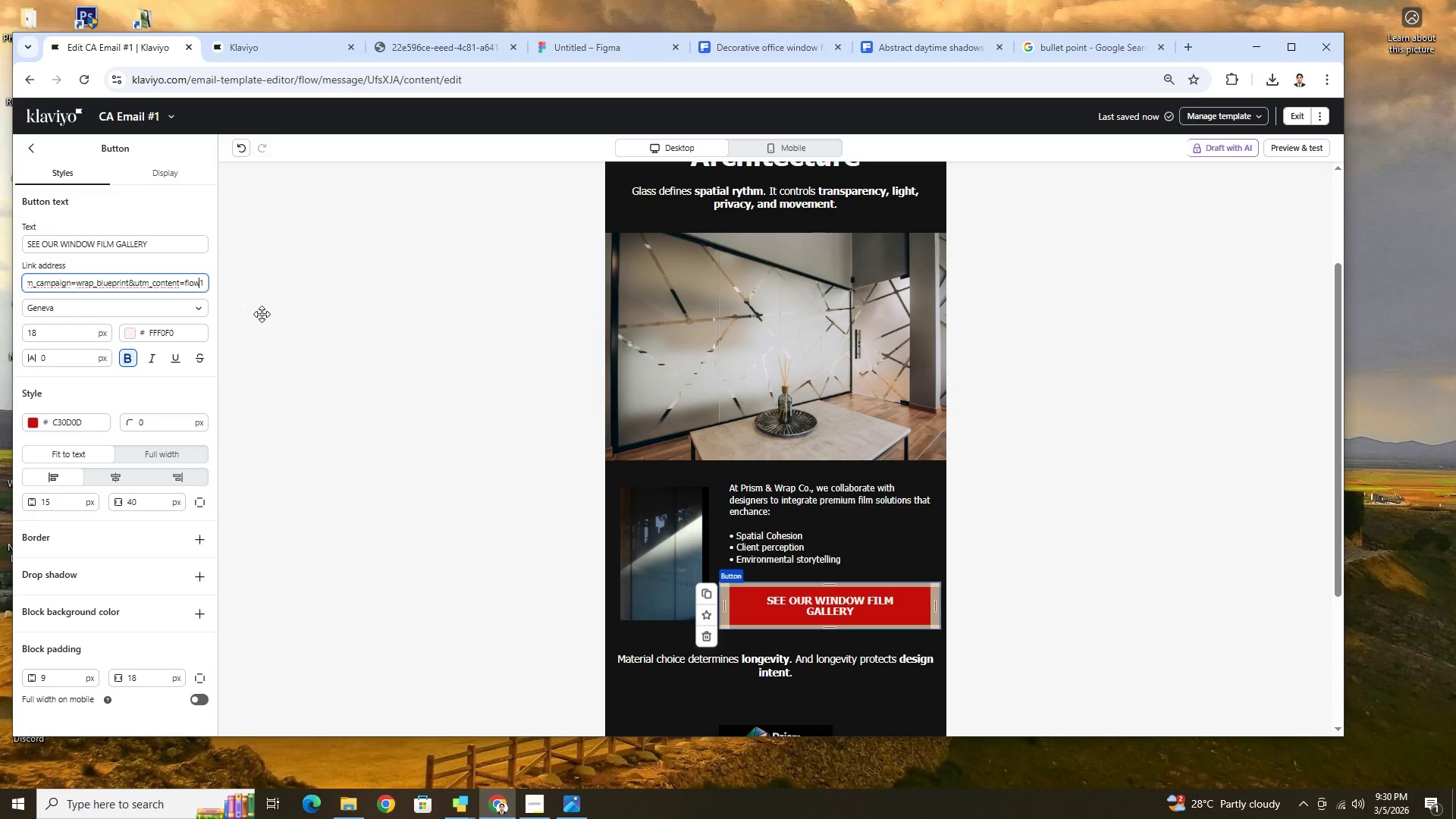 
key(Backspace)
key(Backspace)
key(Backspace)
type(C)
key(Backspace)
key(Backspace)
type(CA)
 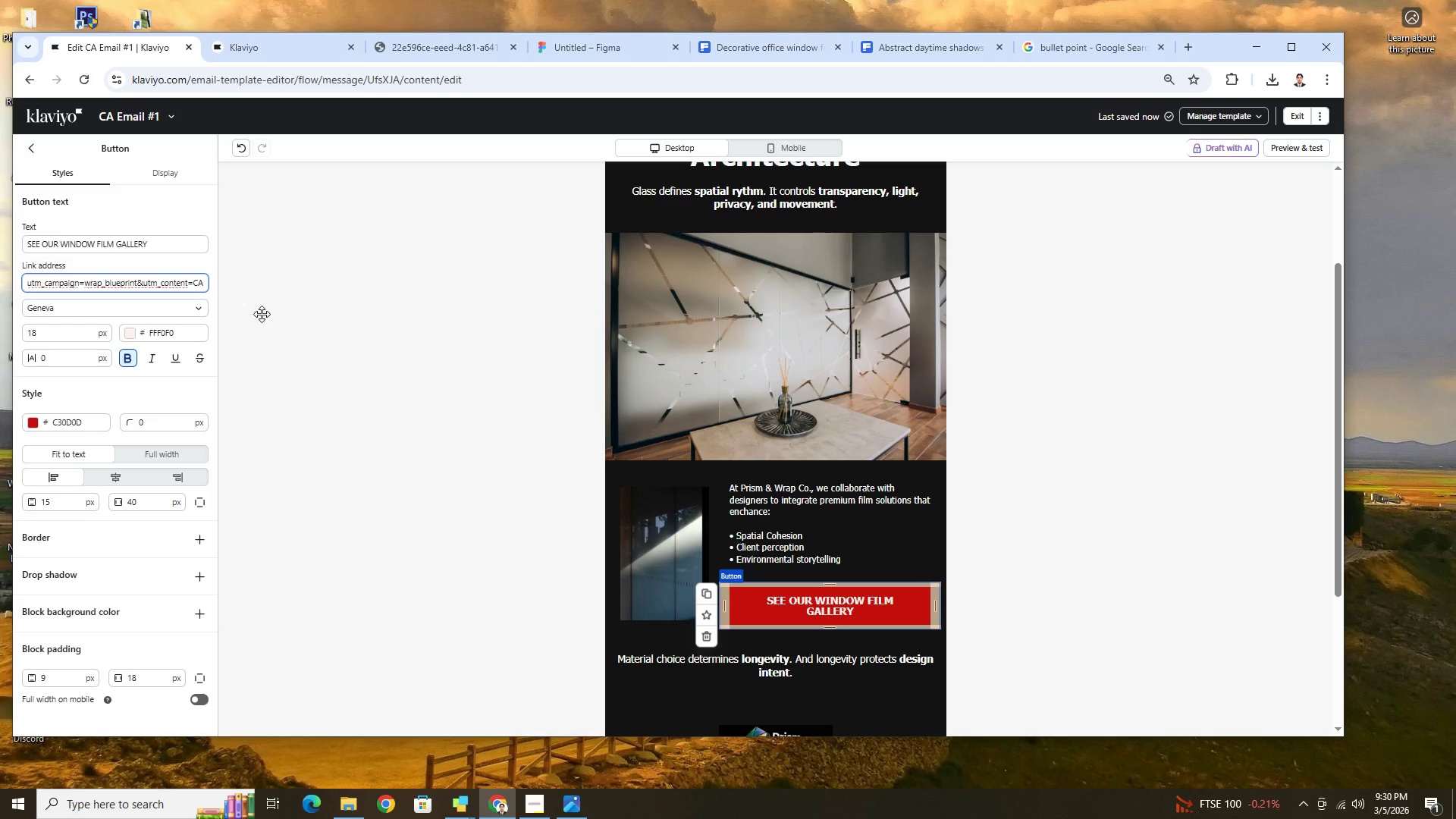 
key(ArrowRight)
 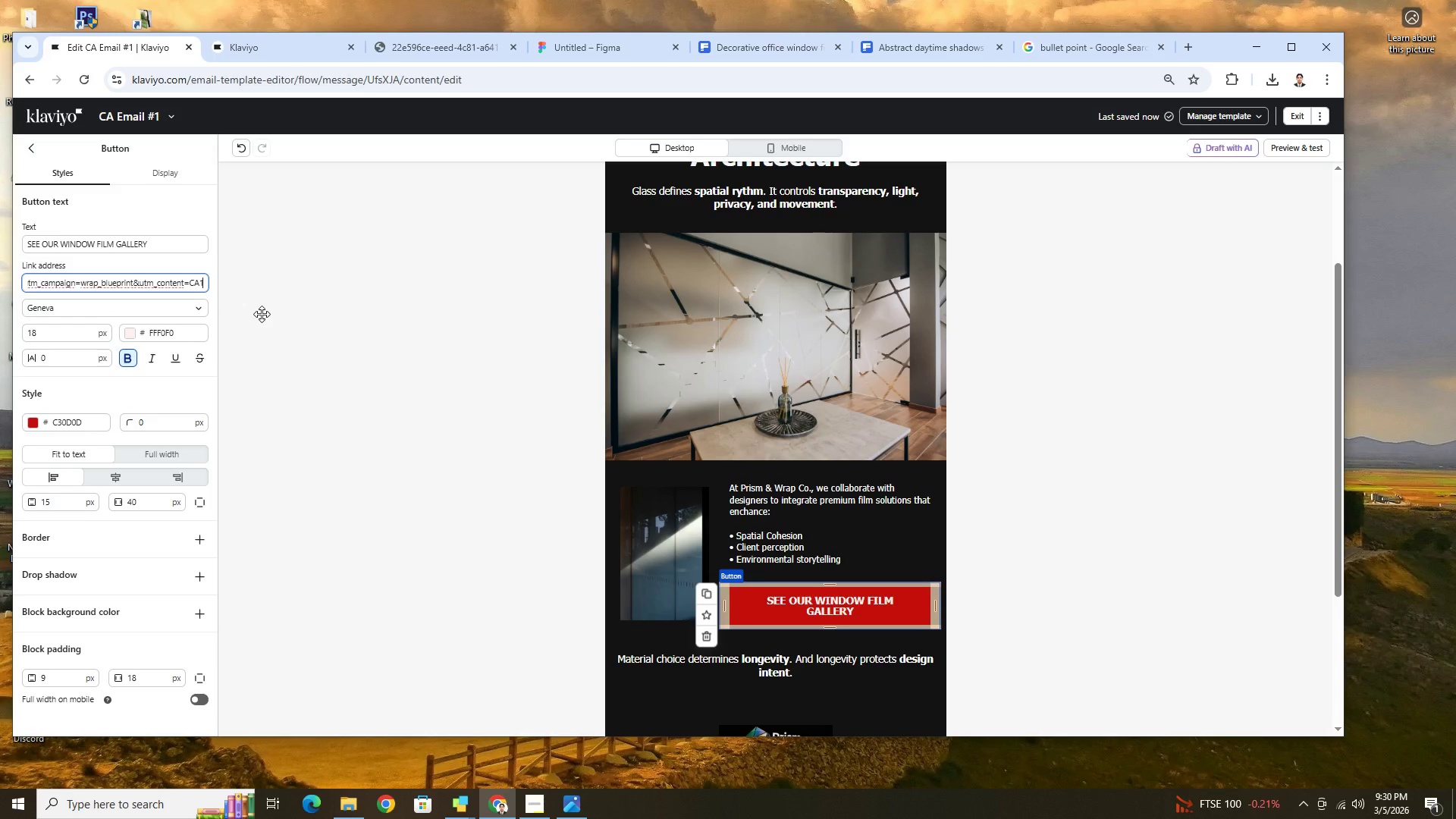 
key(ArrowRight)
 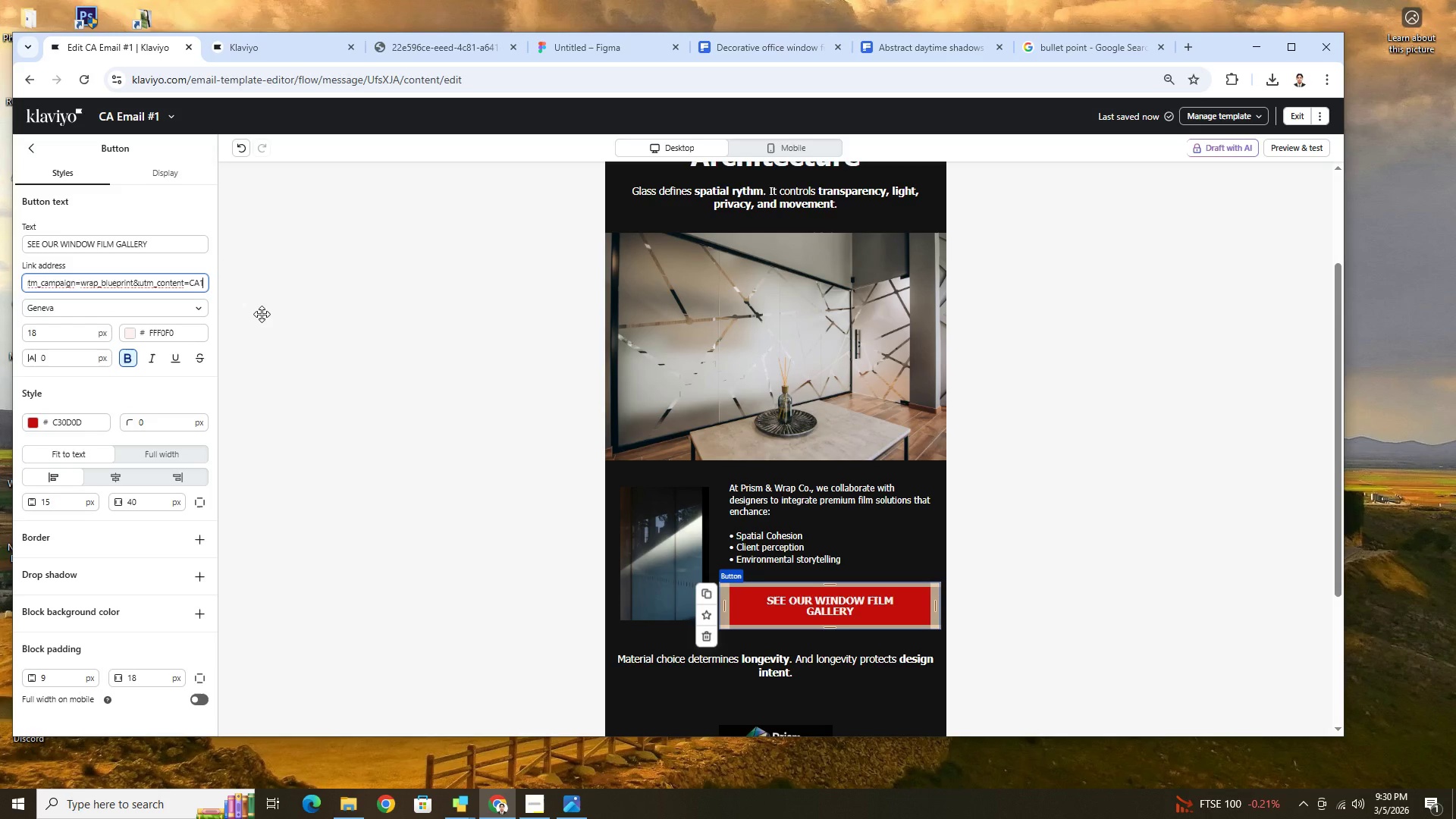 
key(ArrowRight)
 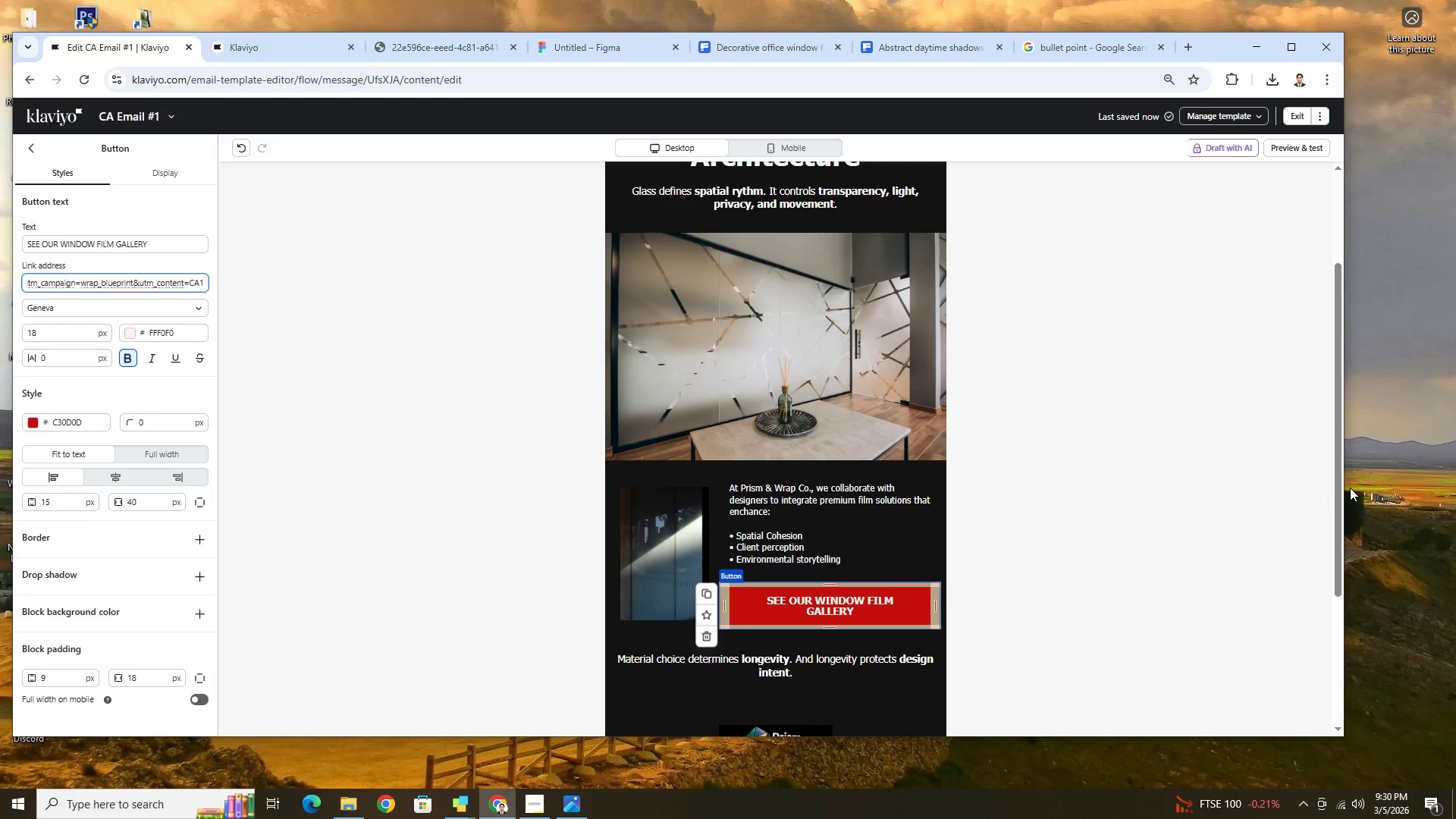 
left_click([1018, 572])
 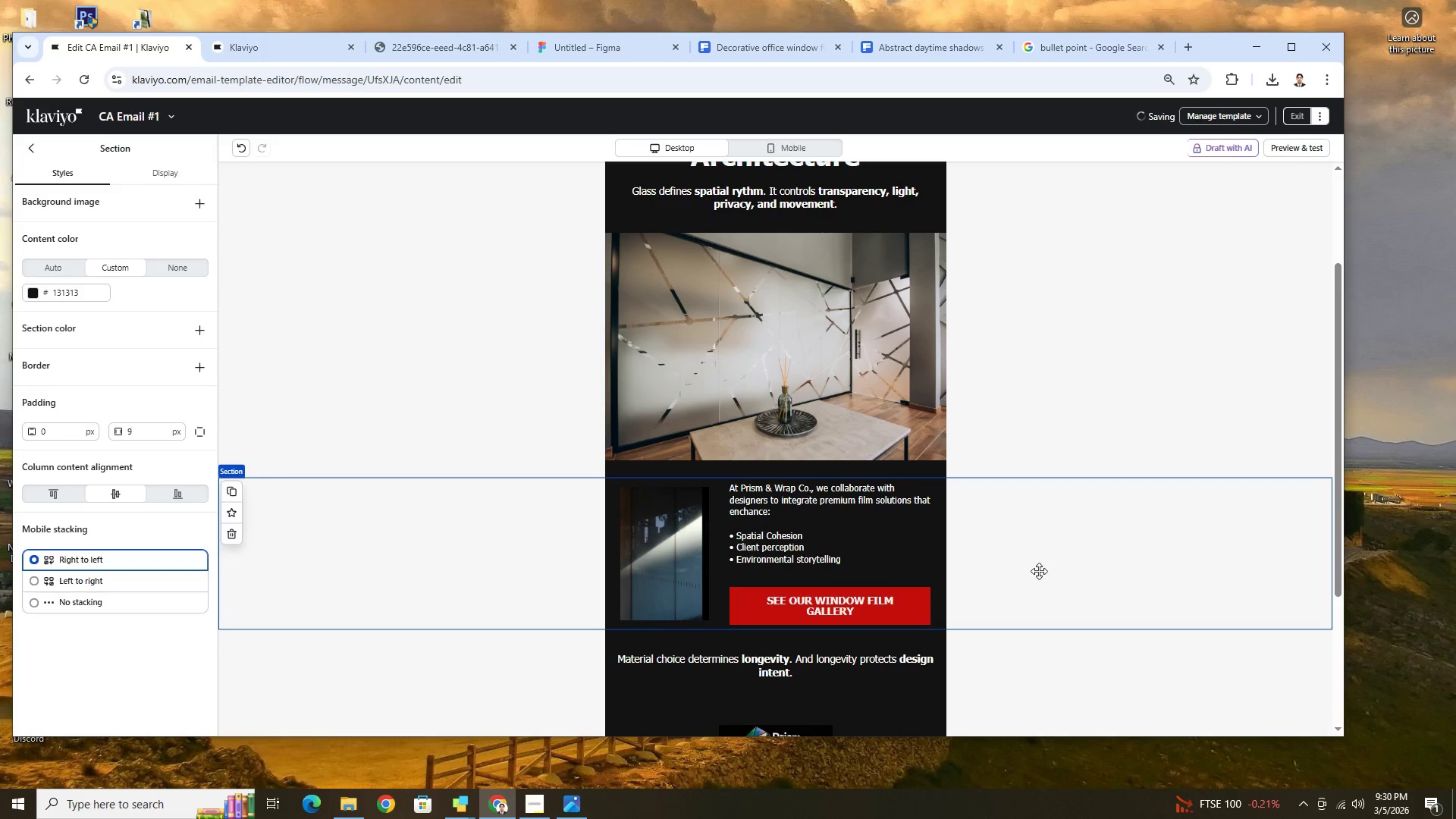 
scroll: coordinate [1057, 561], scroll_direction: down, amount: 2.0
 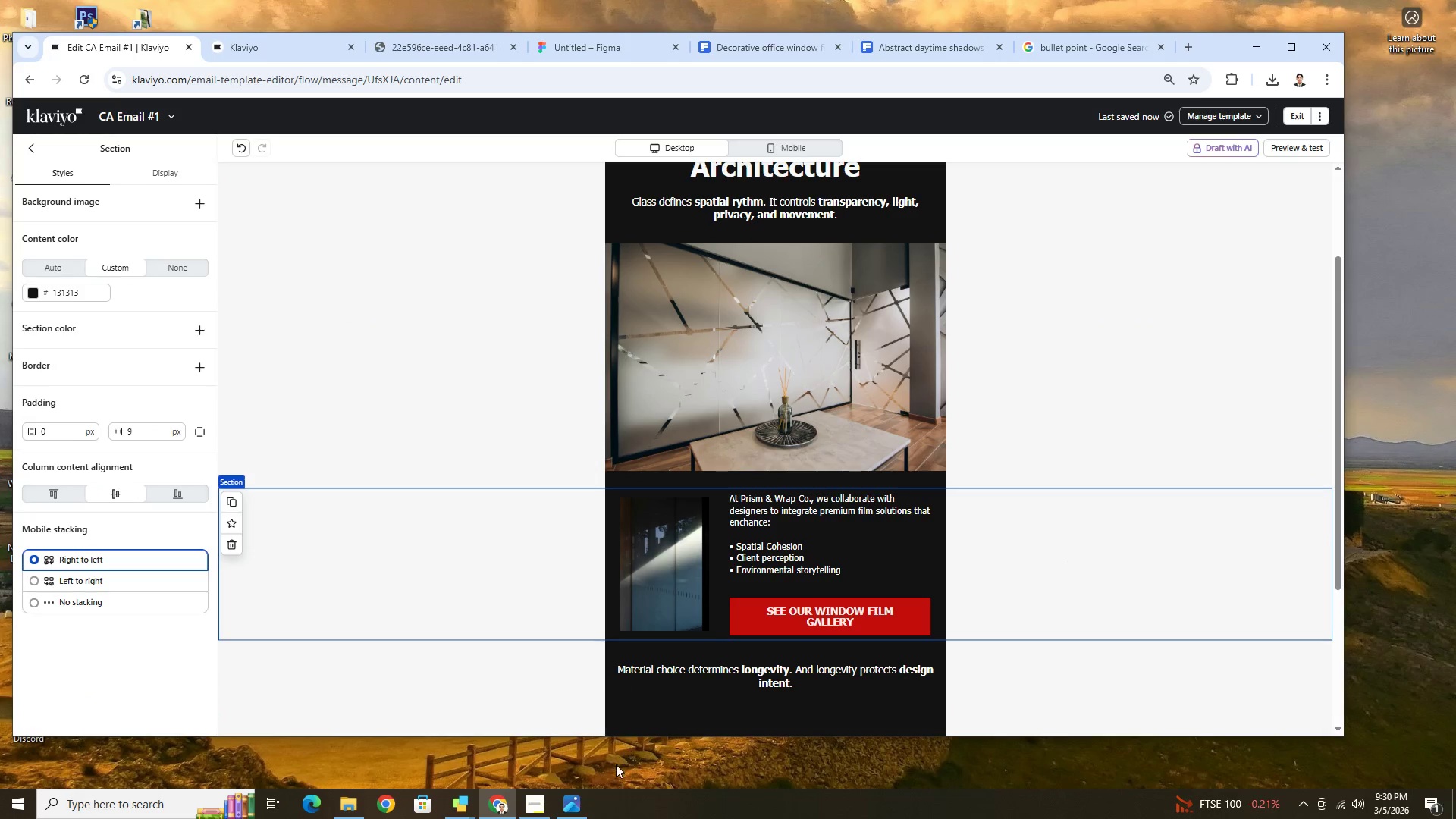 
left_click([537, 798])